 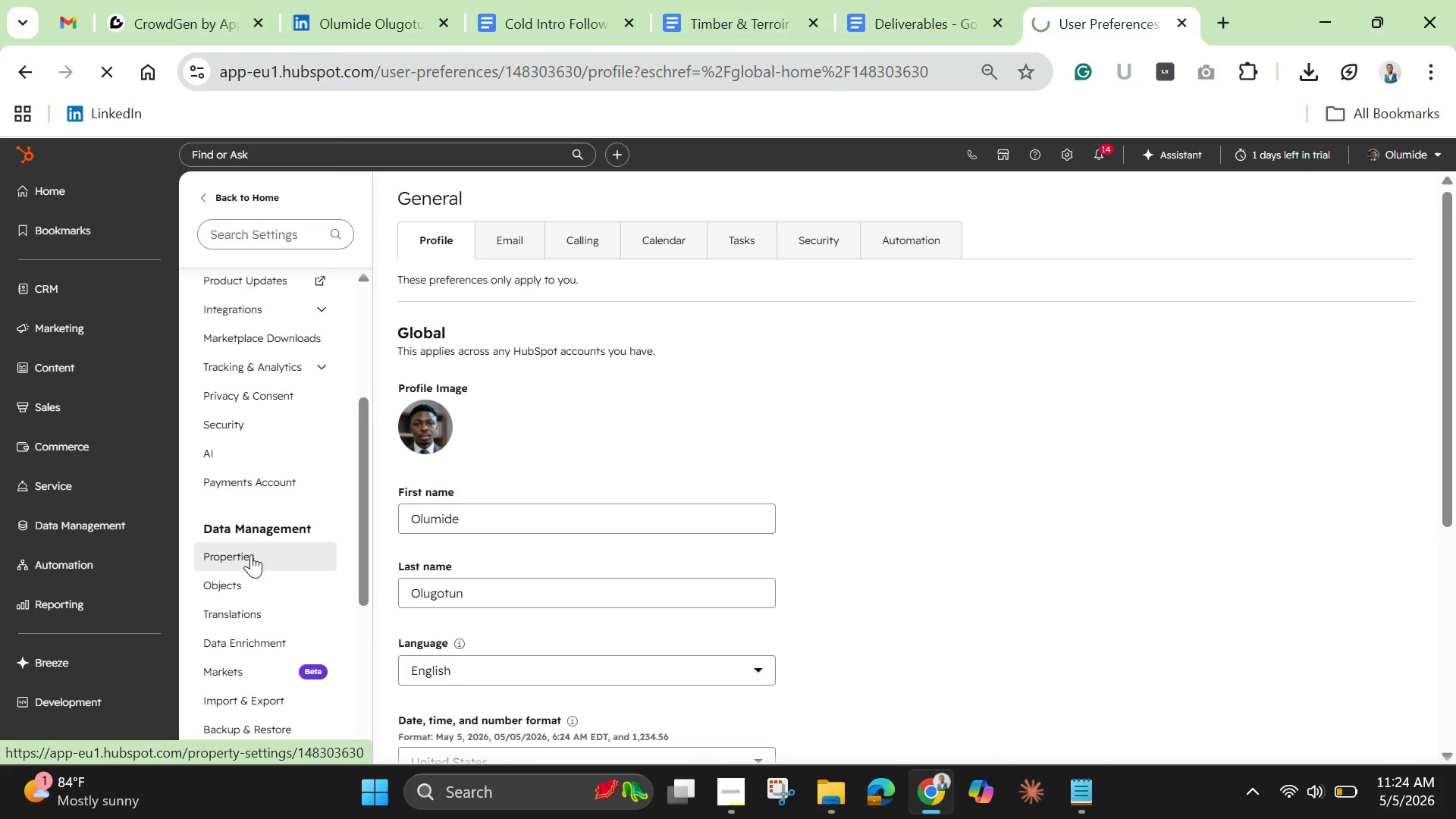 
mouse_move([274, 507])
 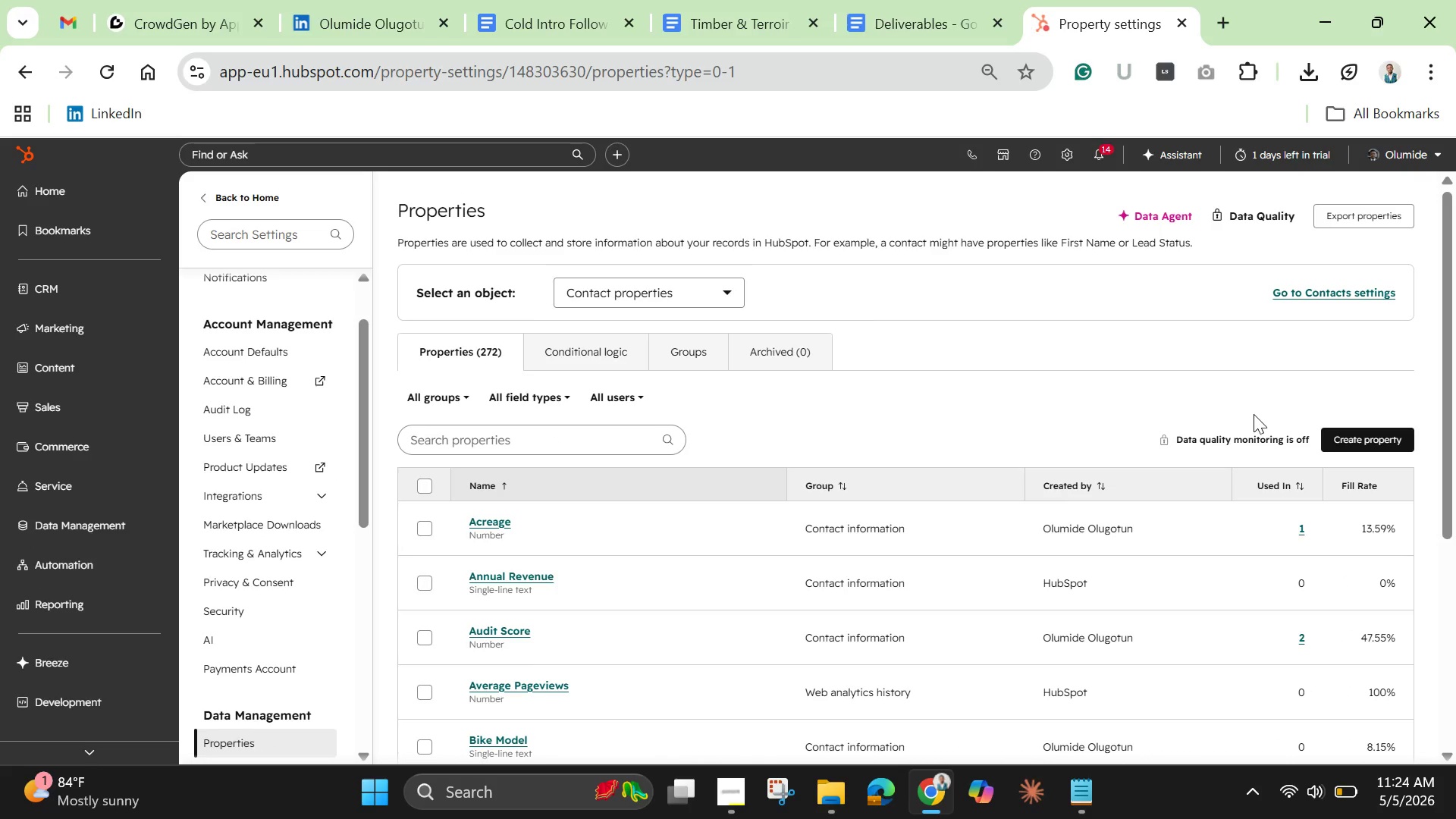 
left_click([1354, 439])
 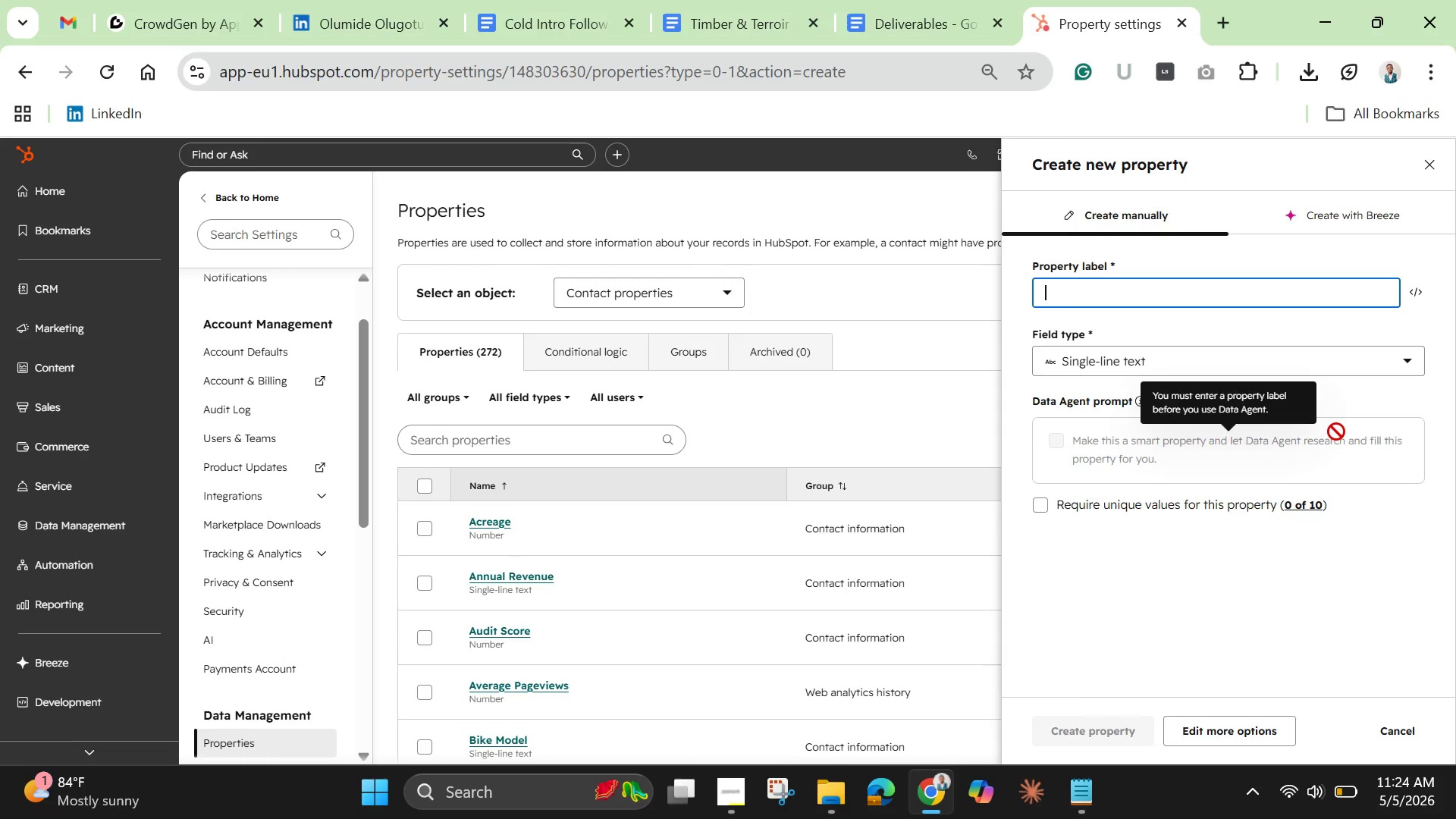 
type(Planner Niche)
 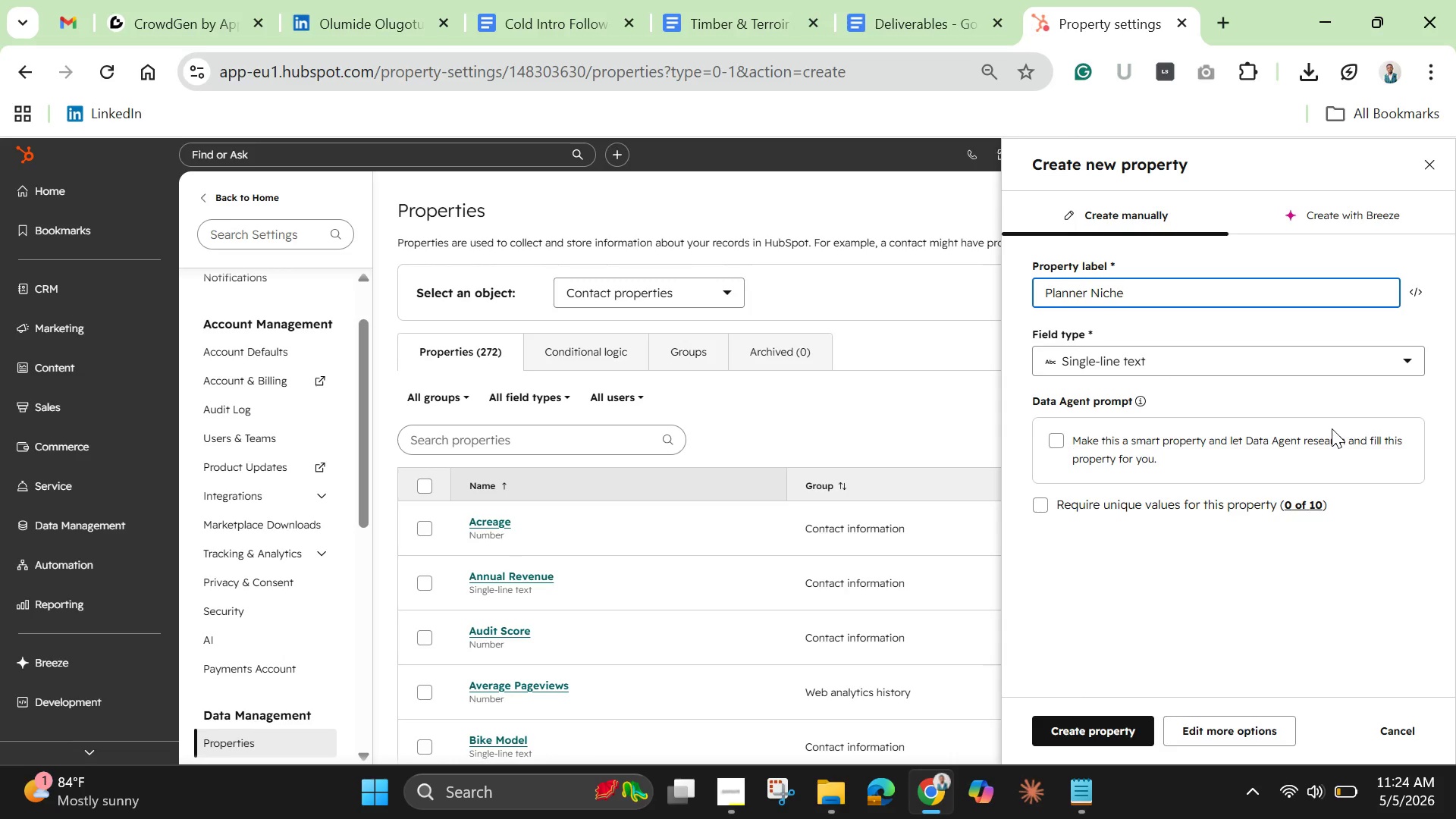 
left_click([1279, 356])
 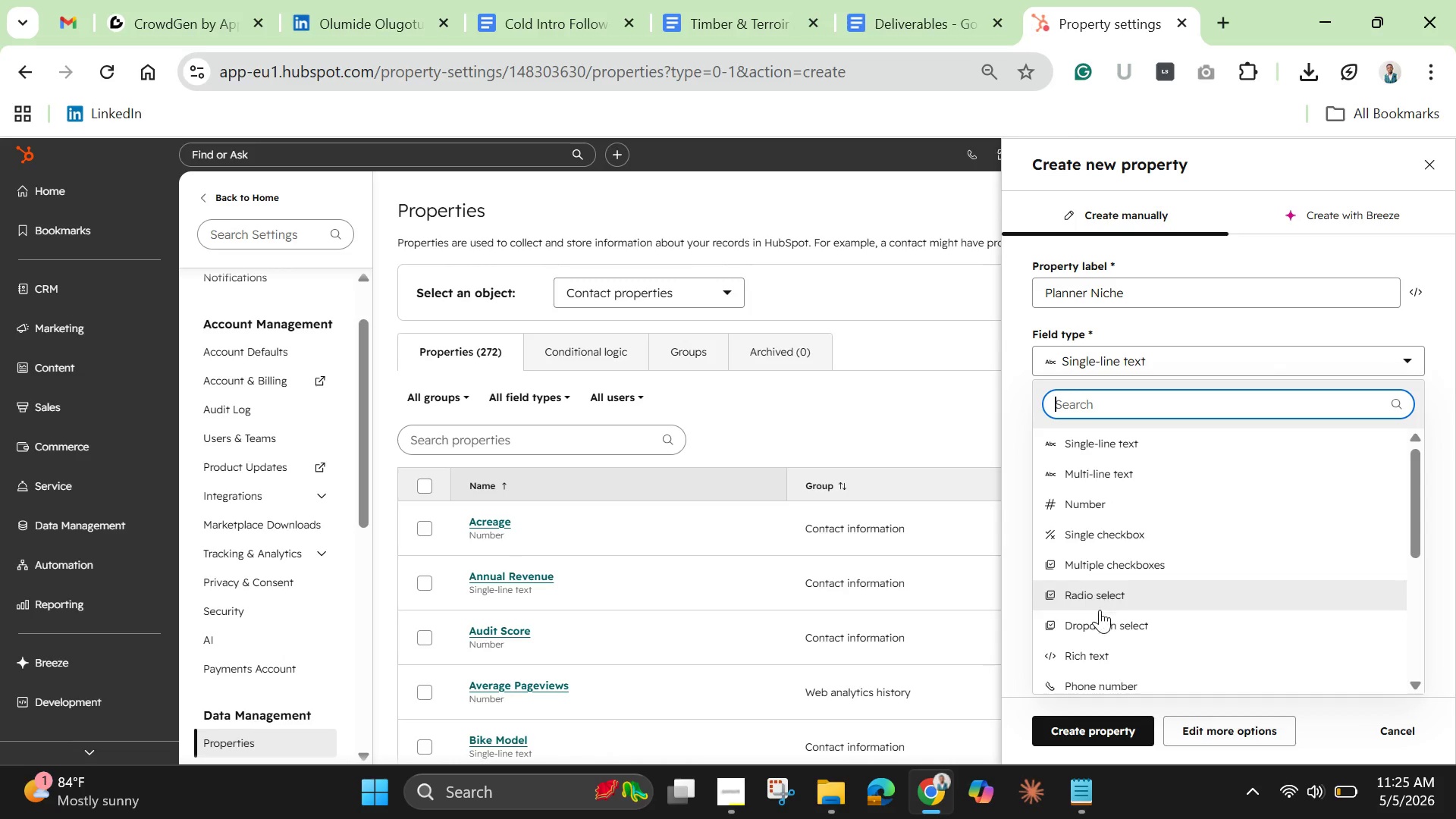 
left_click([1100, 629])
 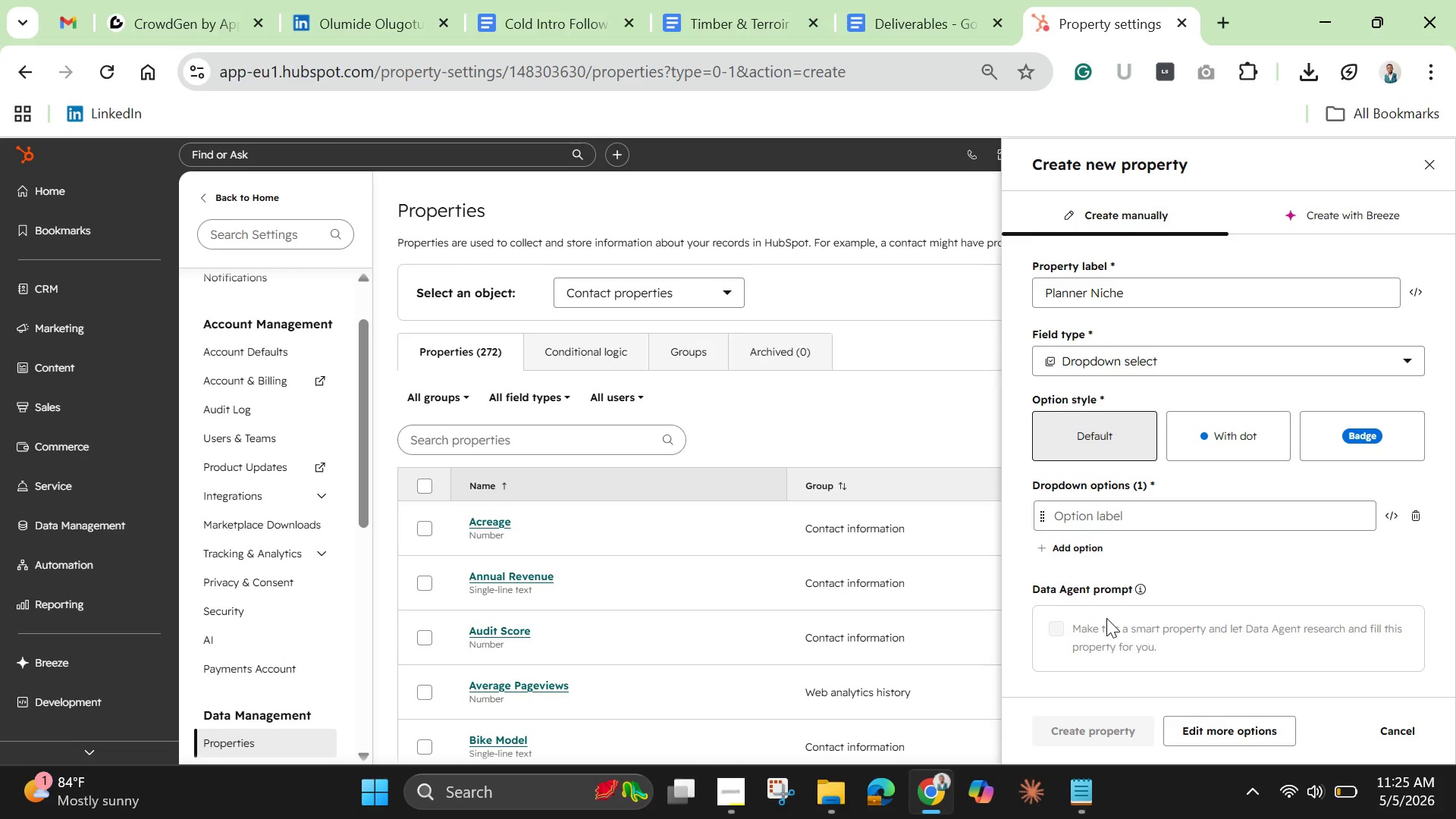 
wait(8.61)
 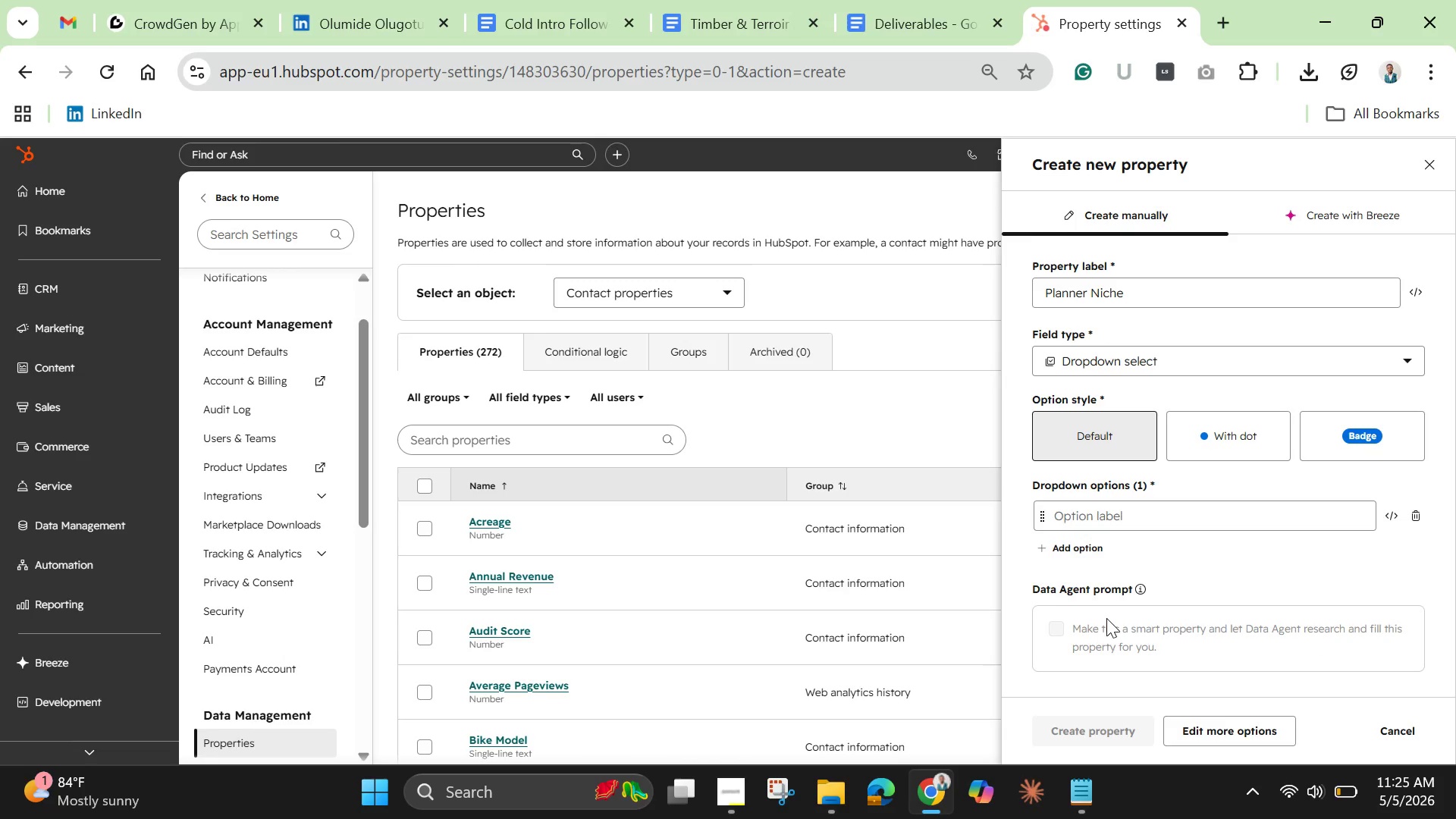 
left_click([1094, 518])
 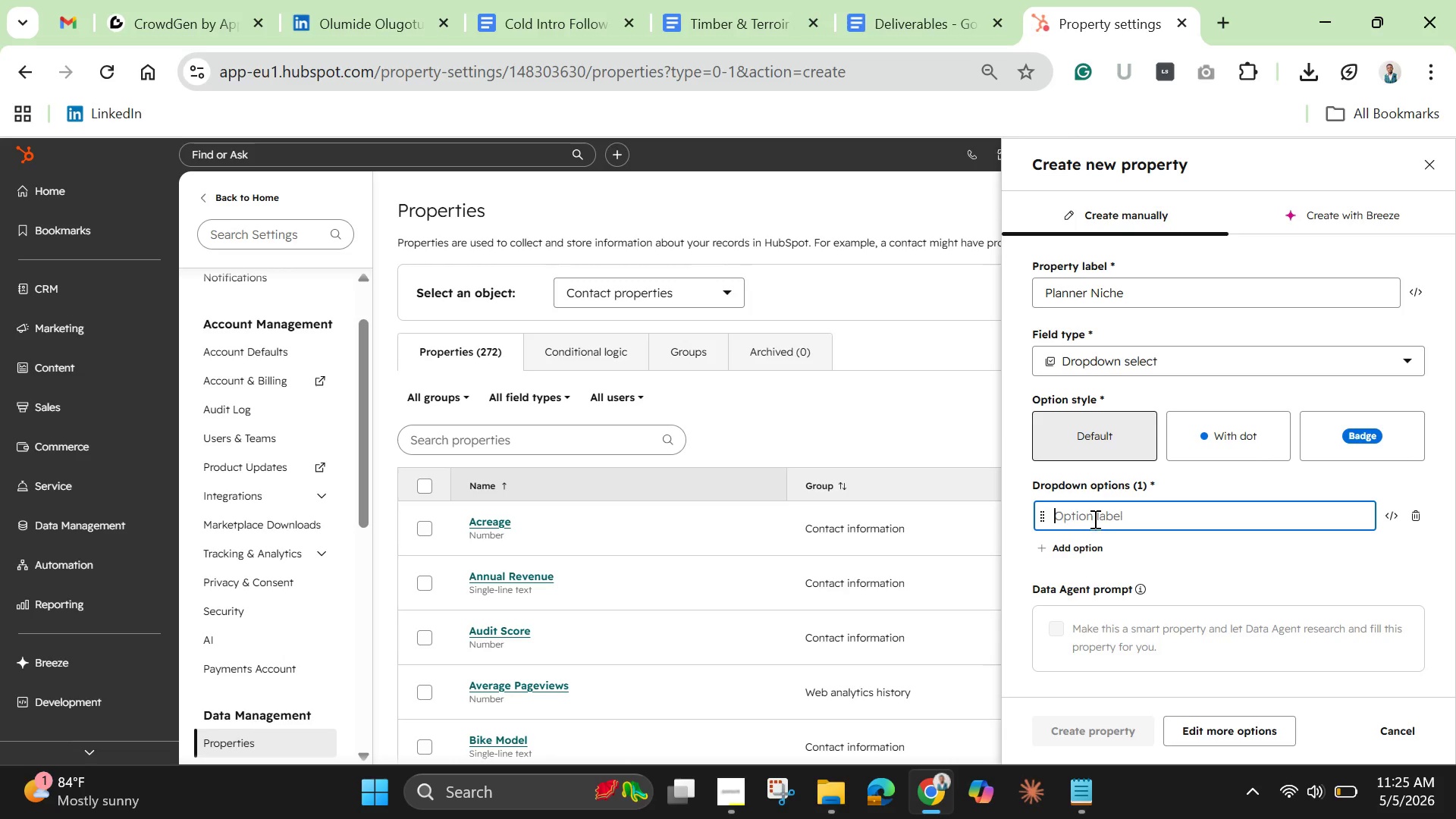 
type(Bout)
 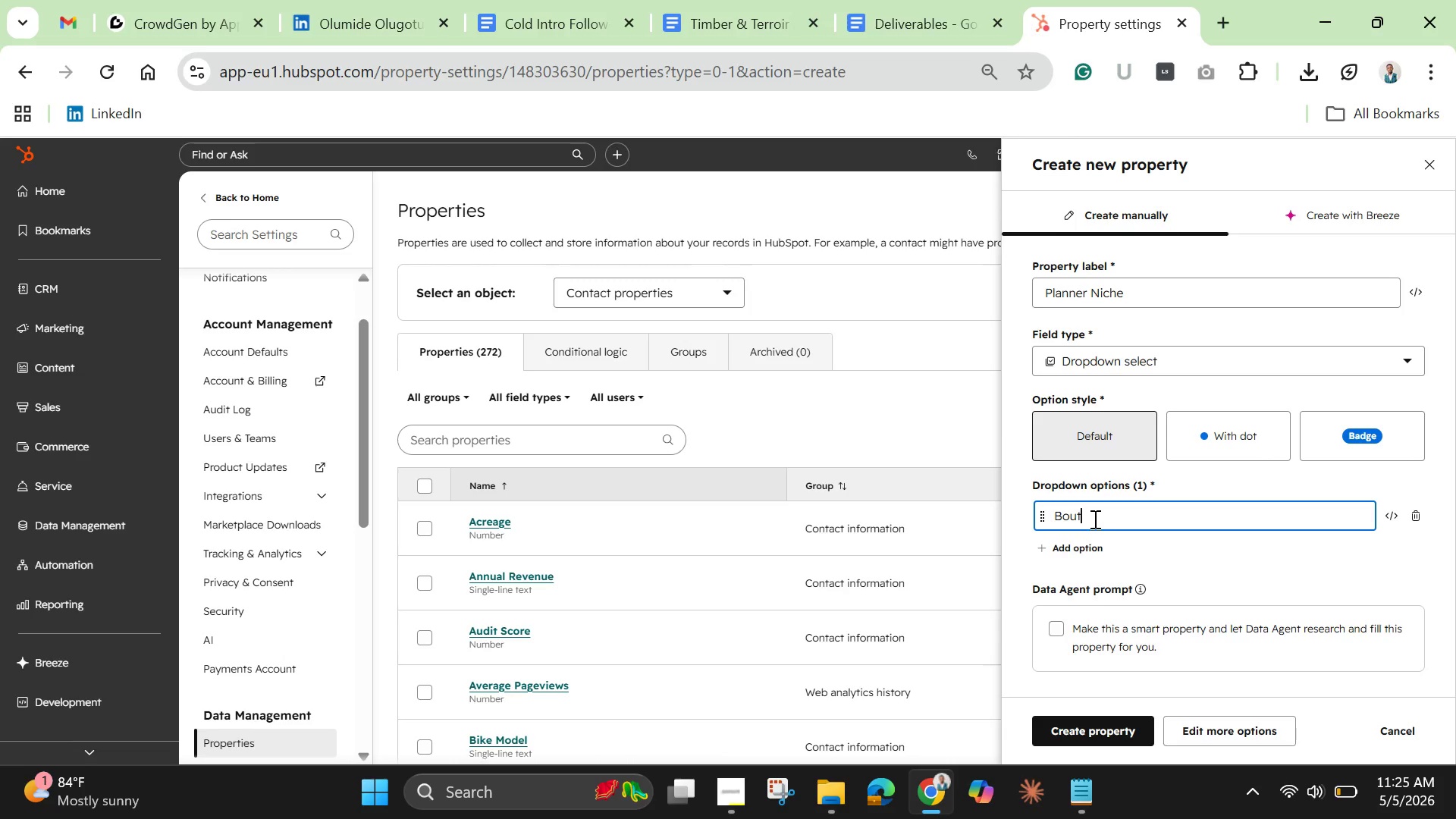 
type(ique)
 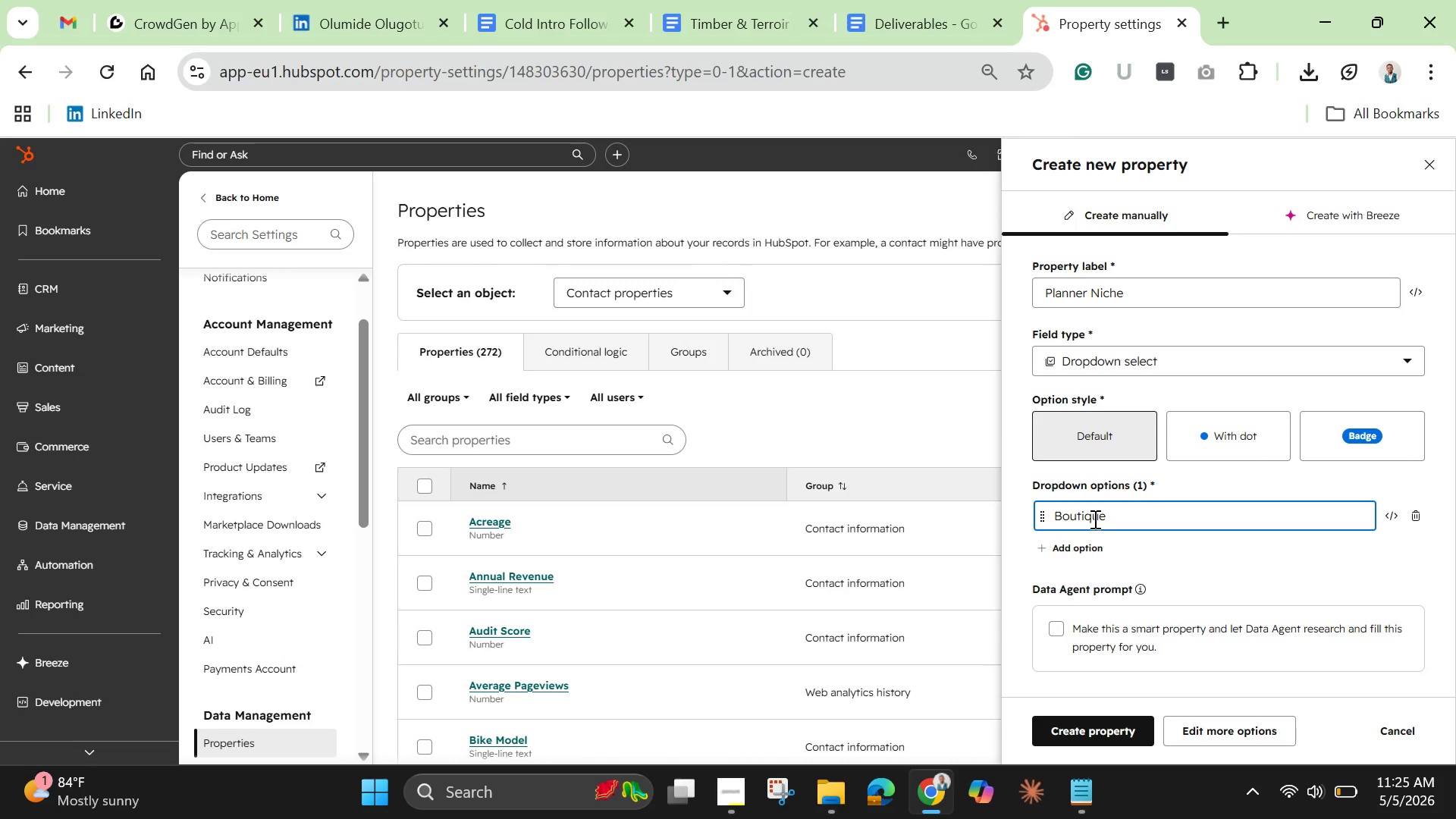 
wait(9.08)
 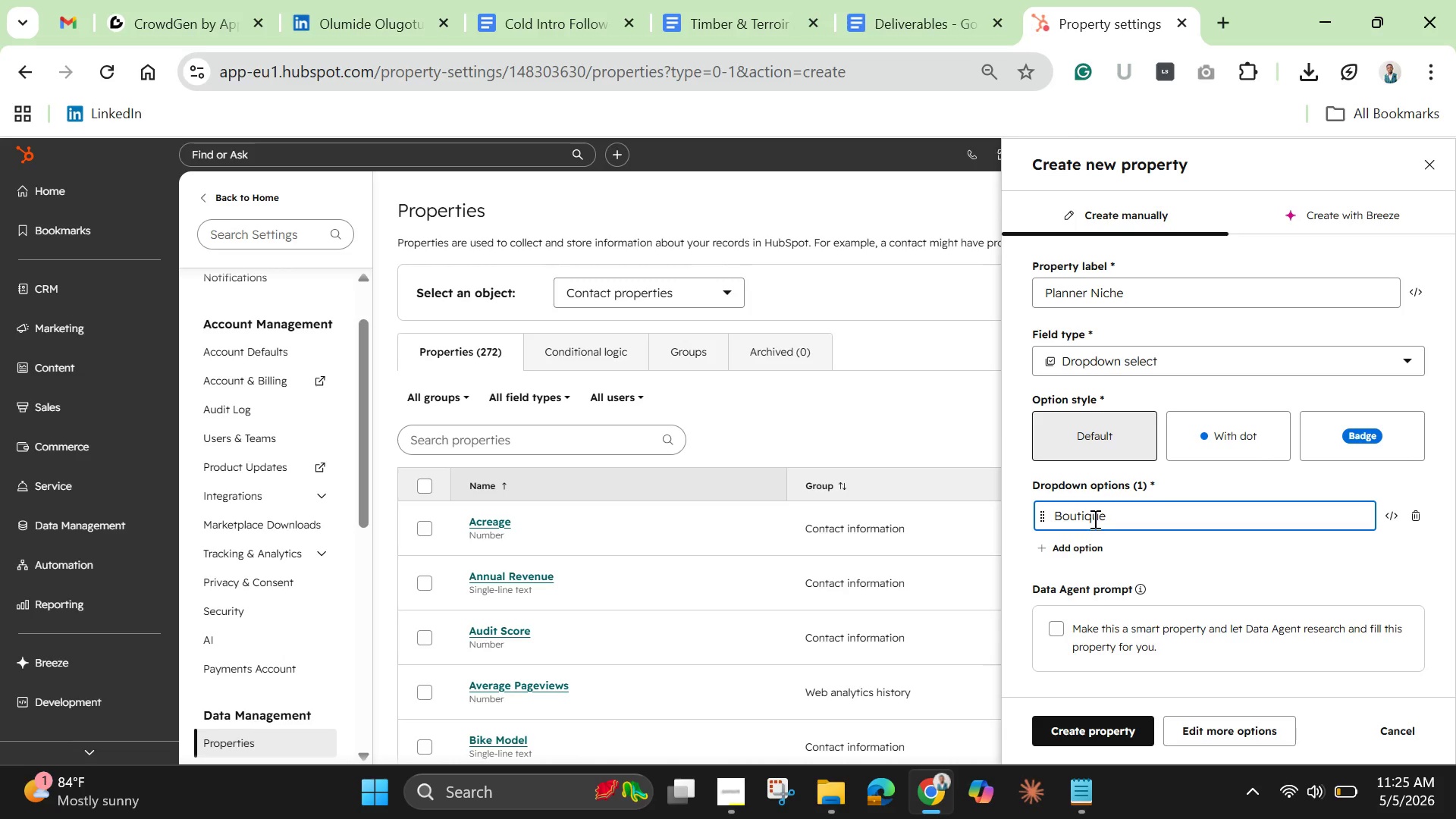 
key(Enter)
 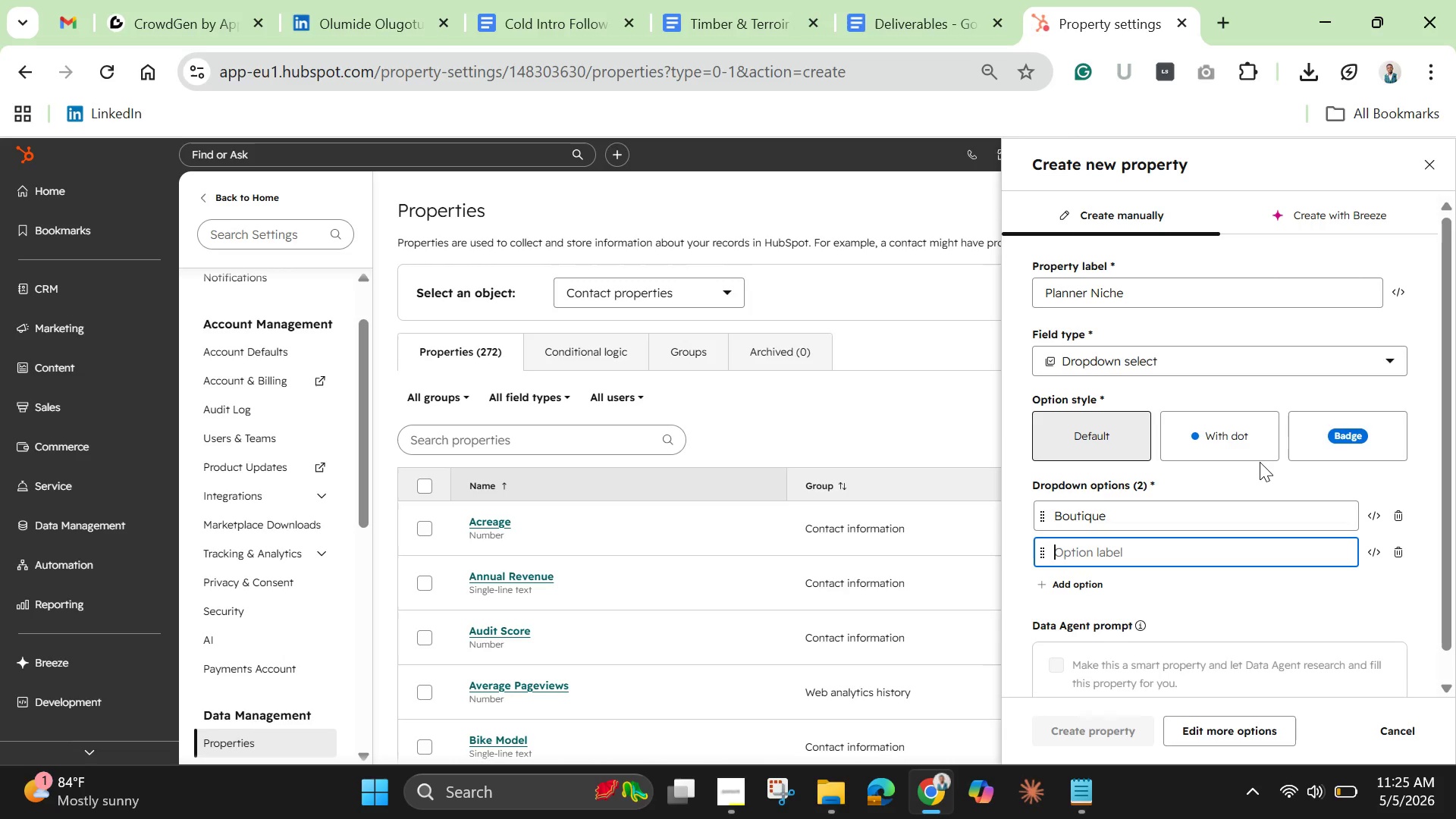 
type(Destination)
 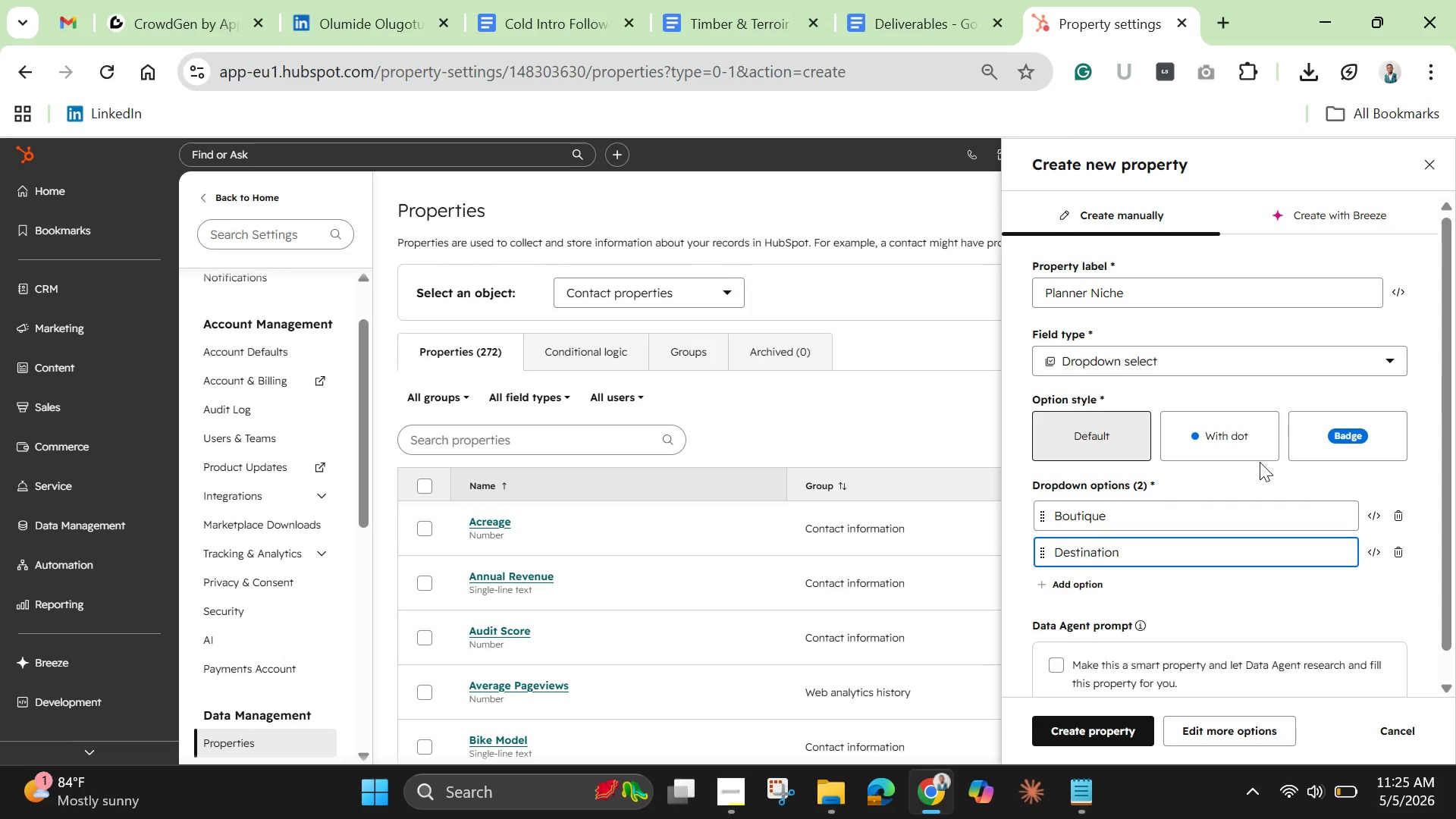 
wait(5.14)
 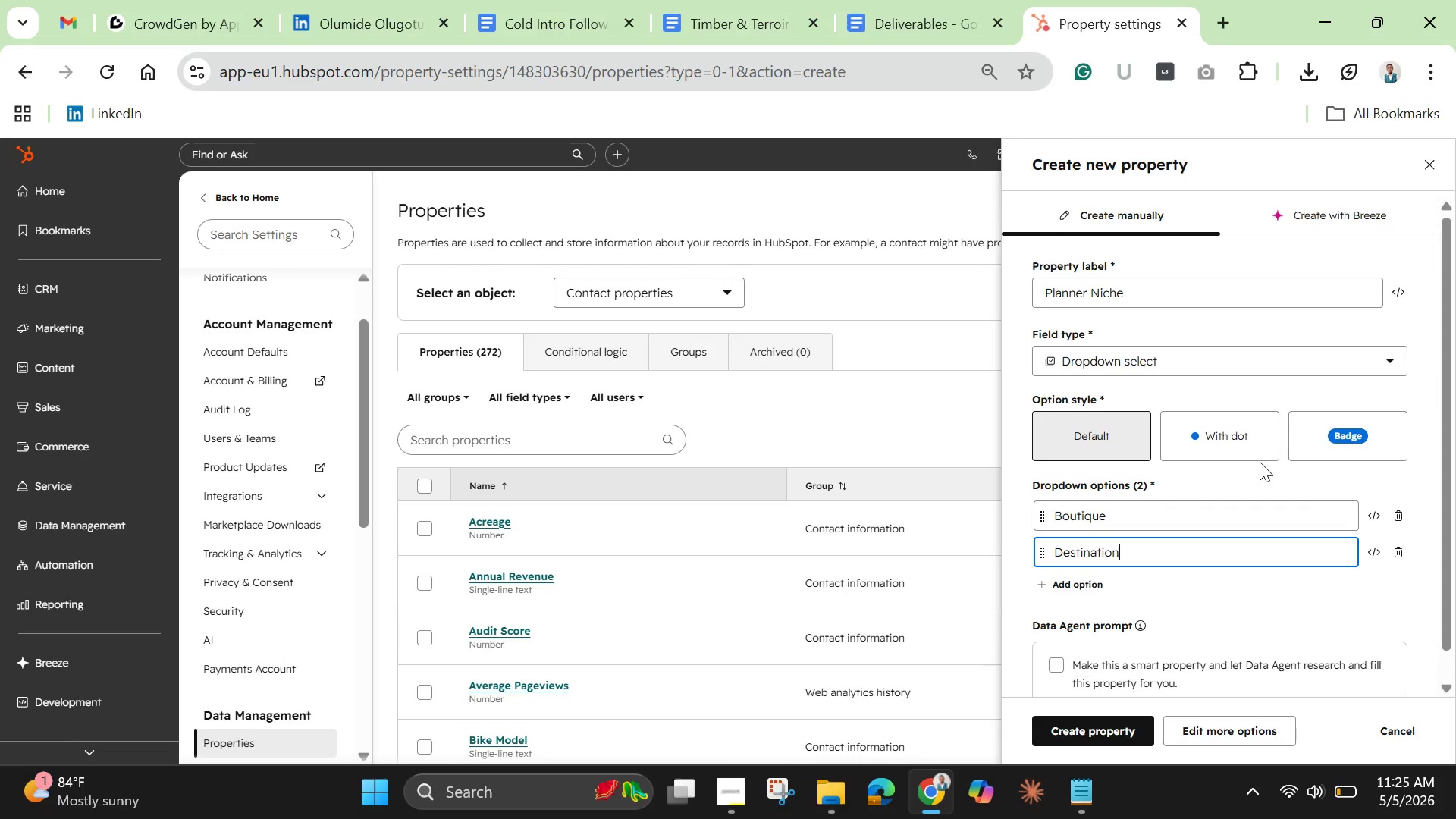 
key(Enter)
 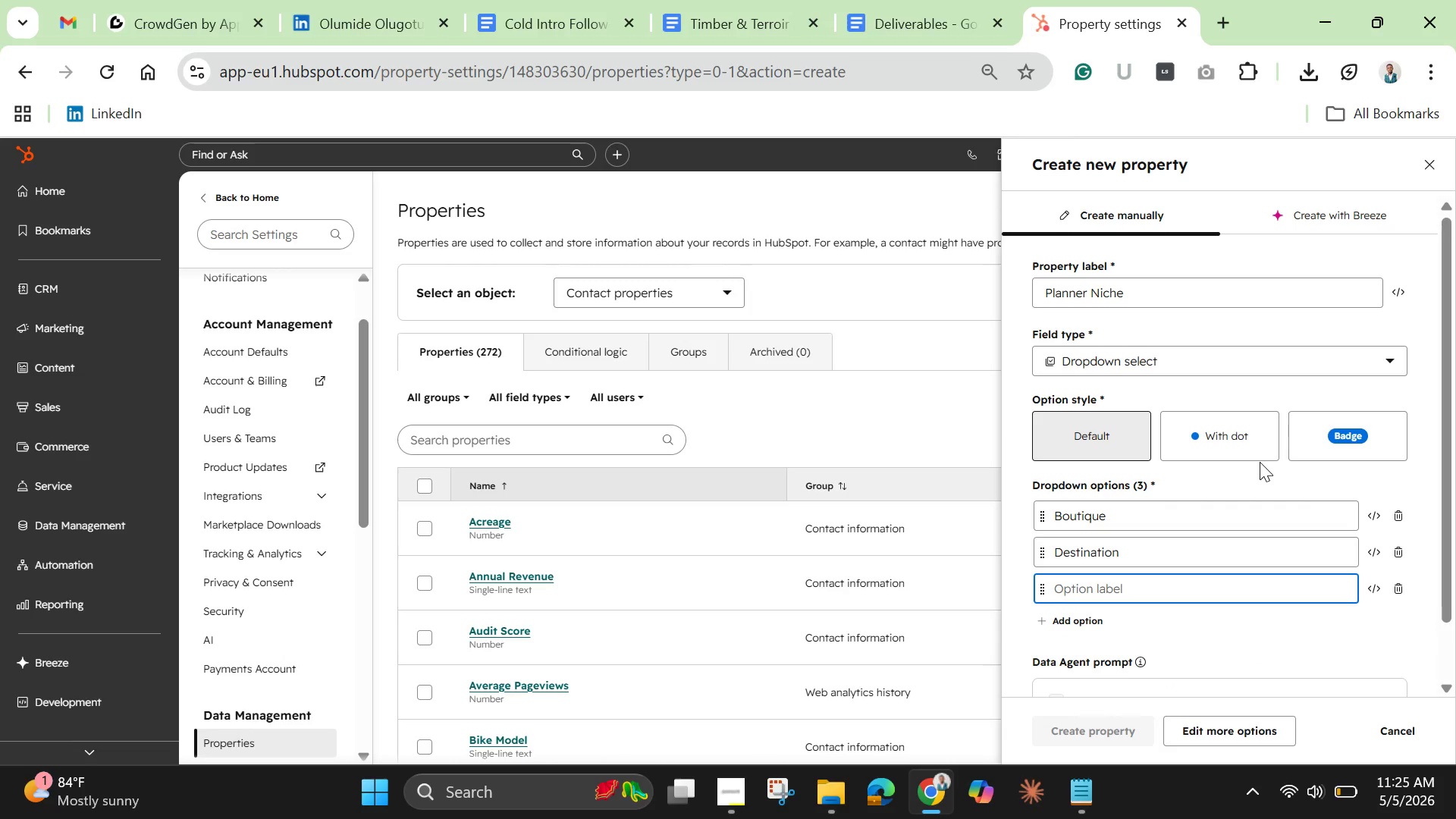 
wait(5.23)
 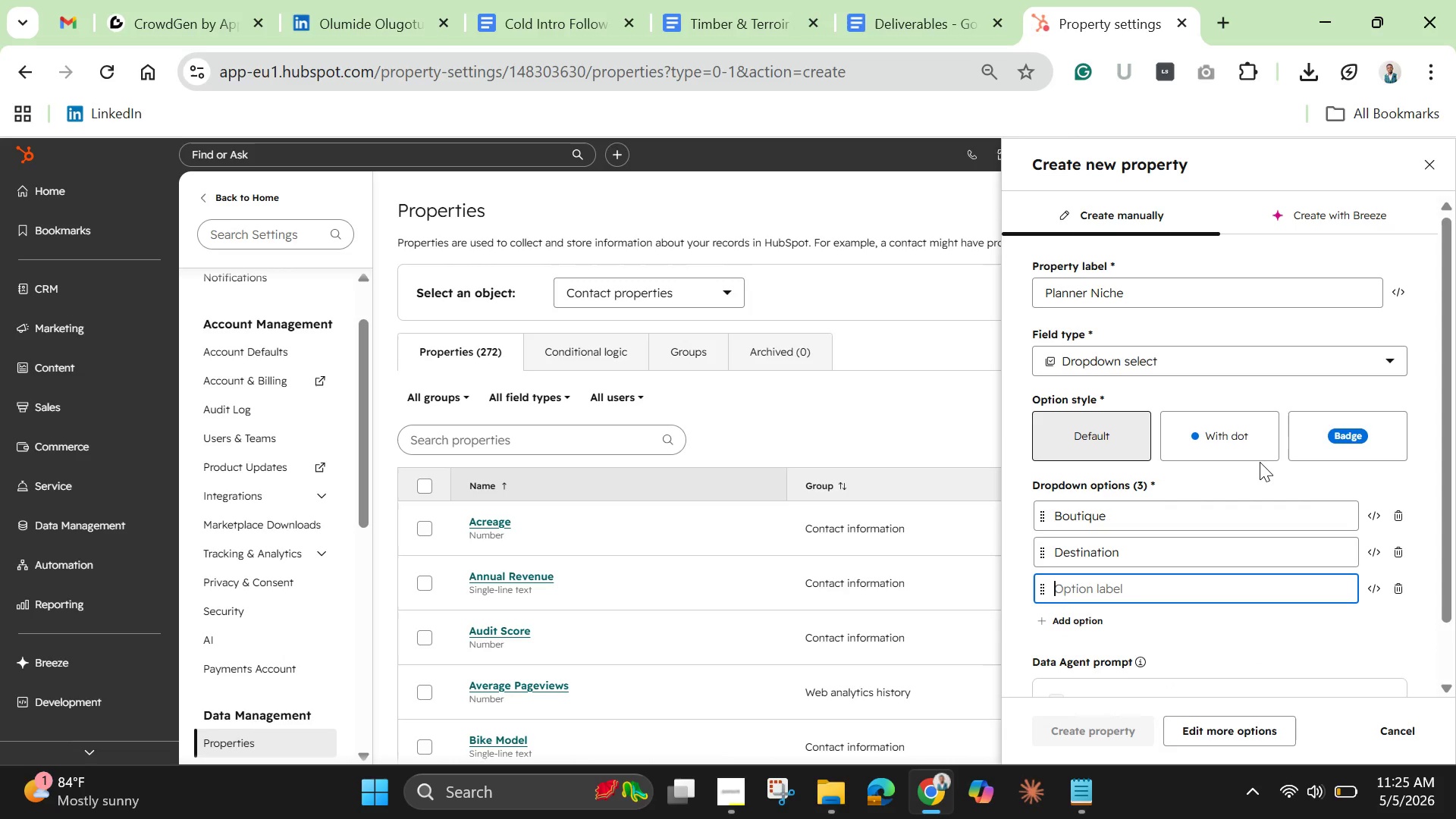 
type(Luxury)
 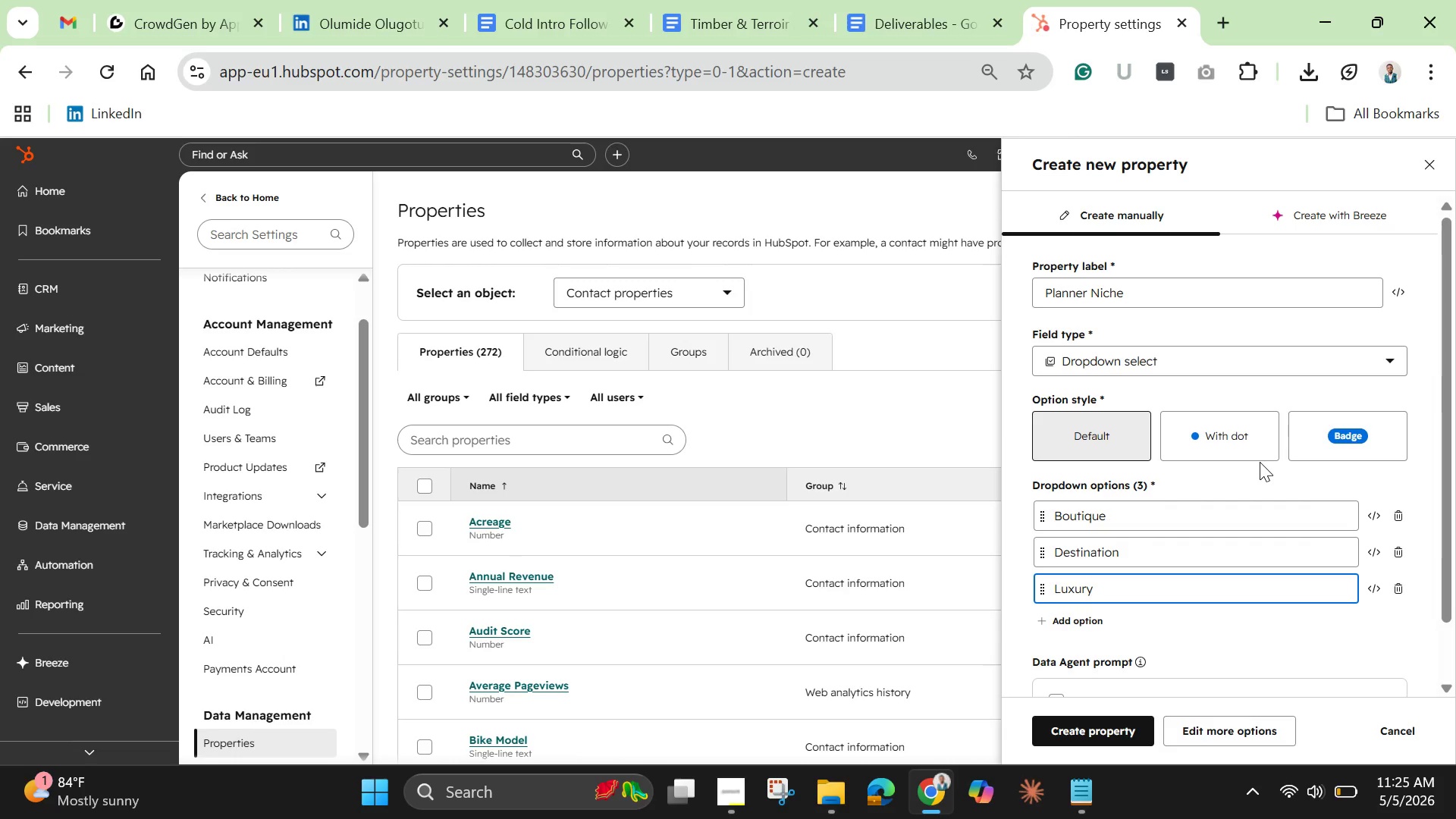 
key(Enter)
 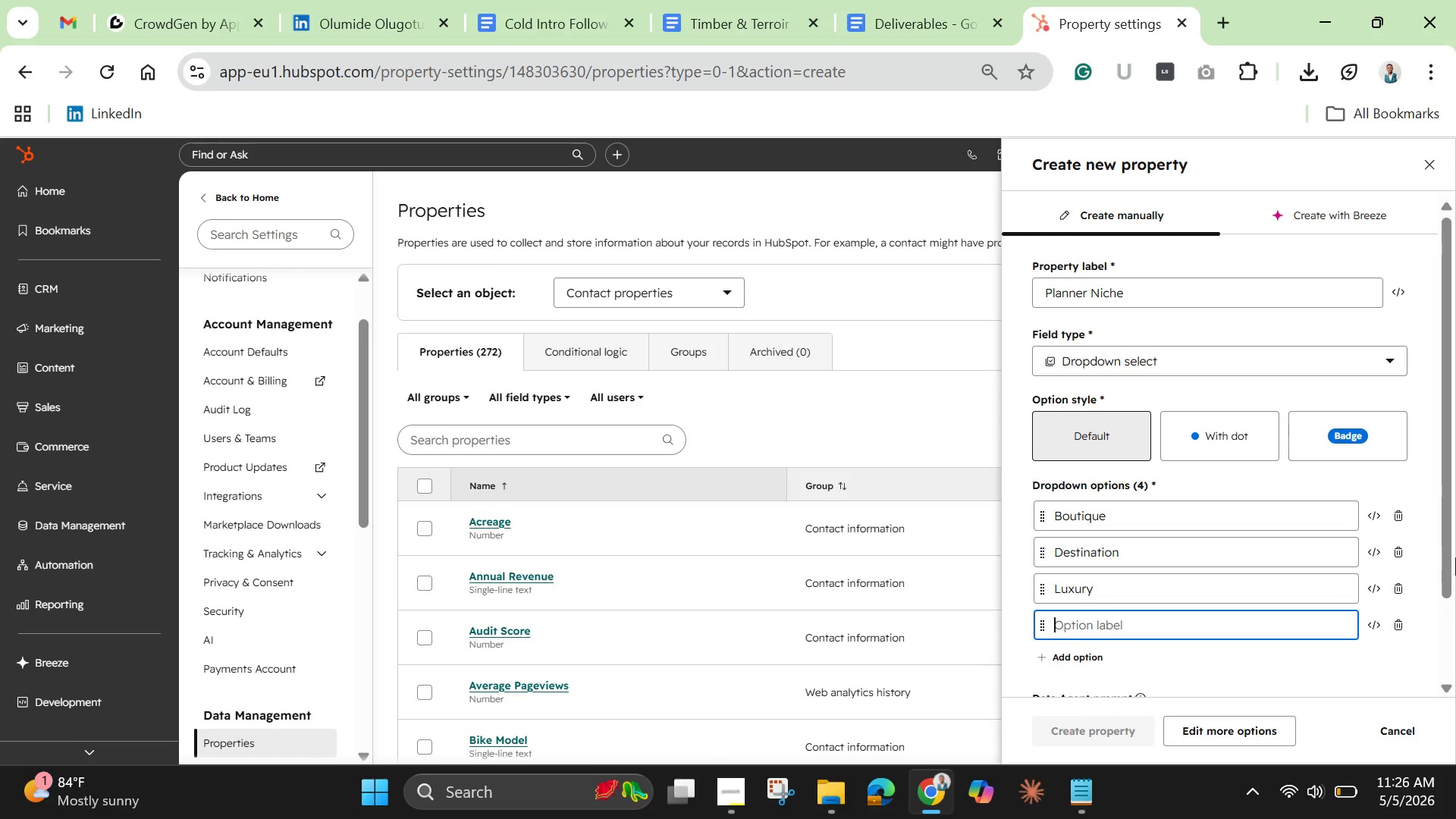 
left_click([1395, 623])
 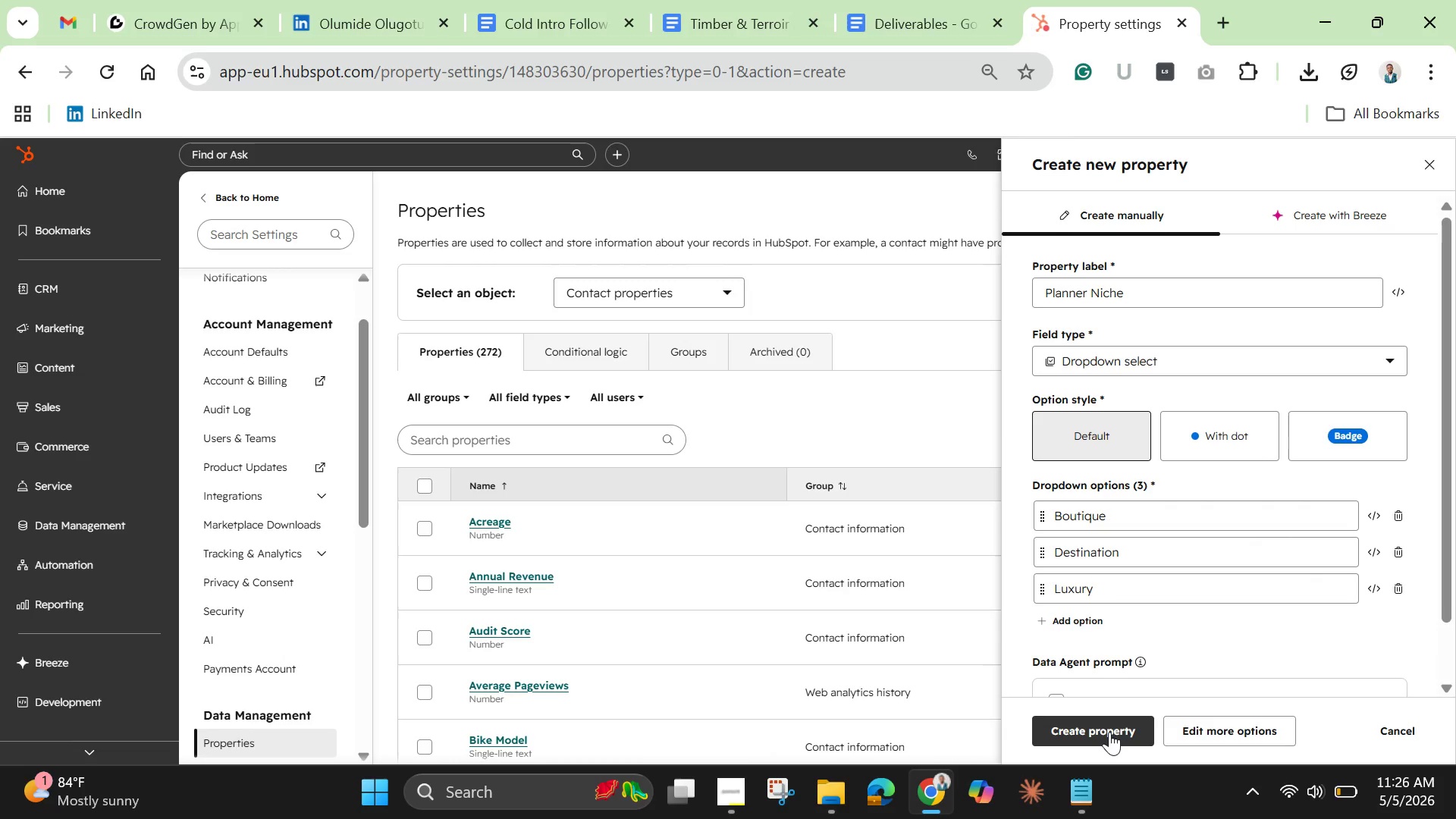 
left_click([1109, 730])
 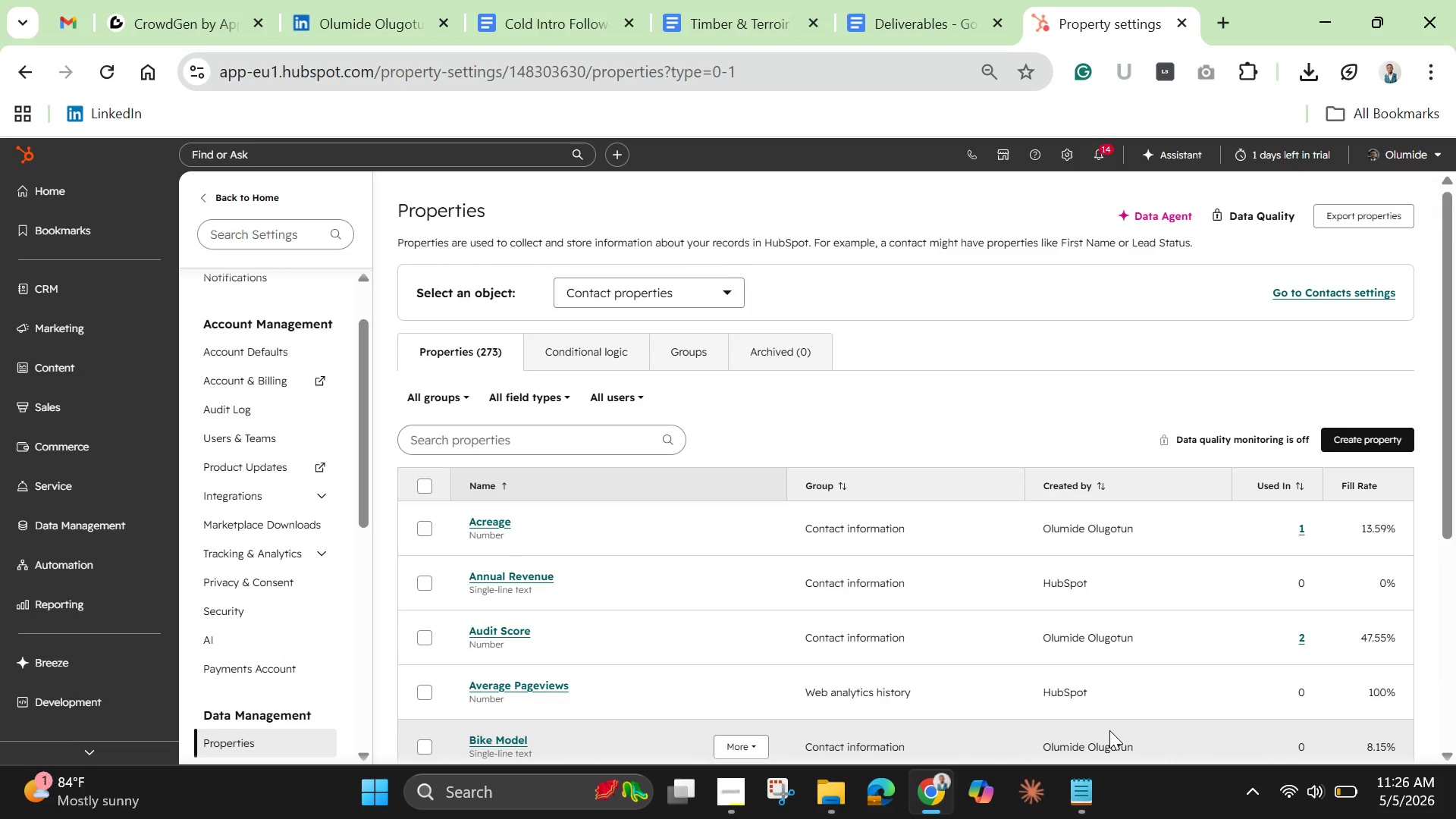 
wait(11.2)
 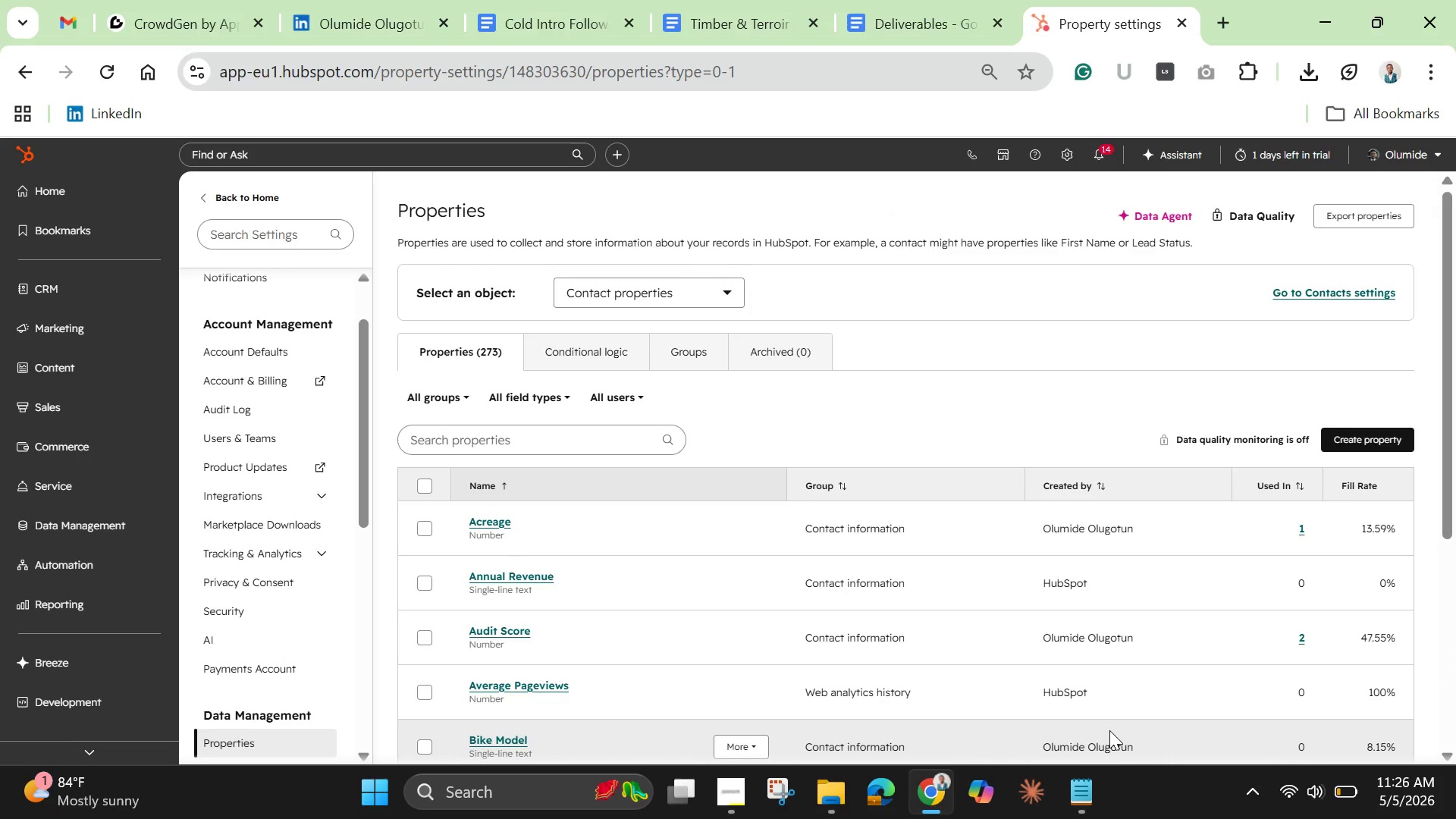 
left_click([1351, 440])
 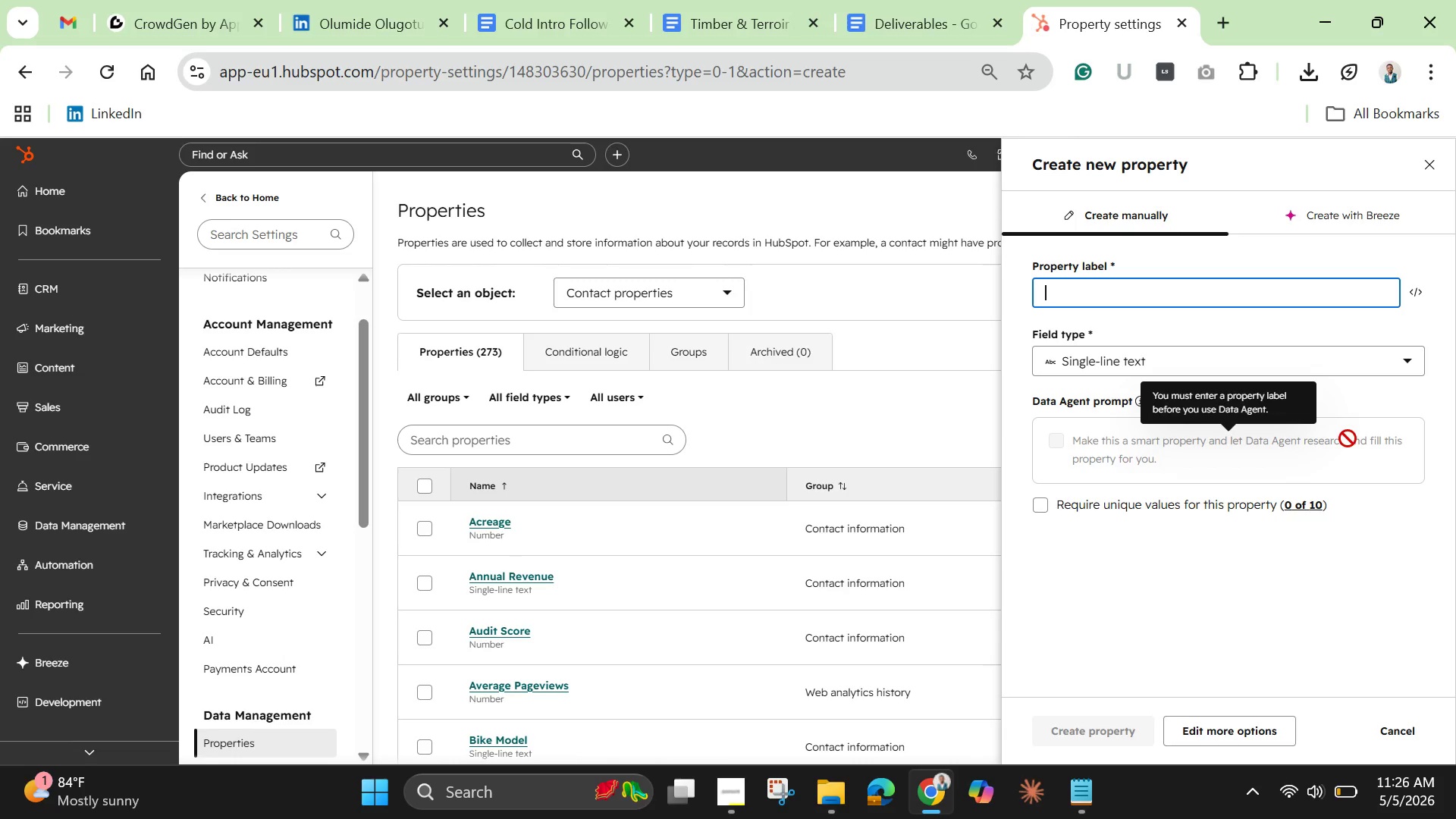 
wait(18.92)
 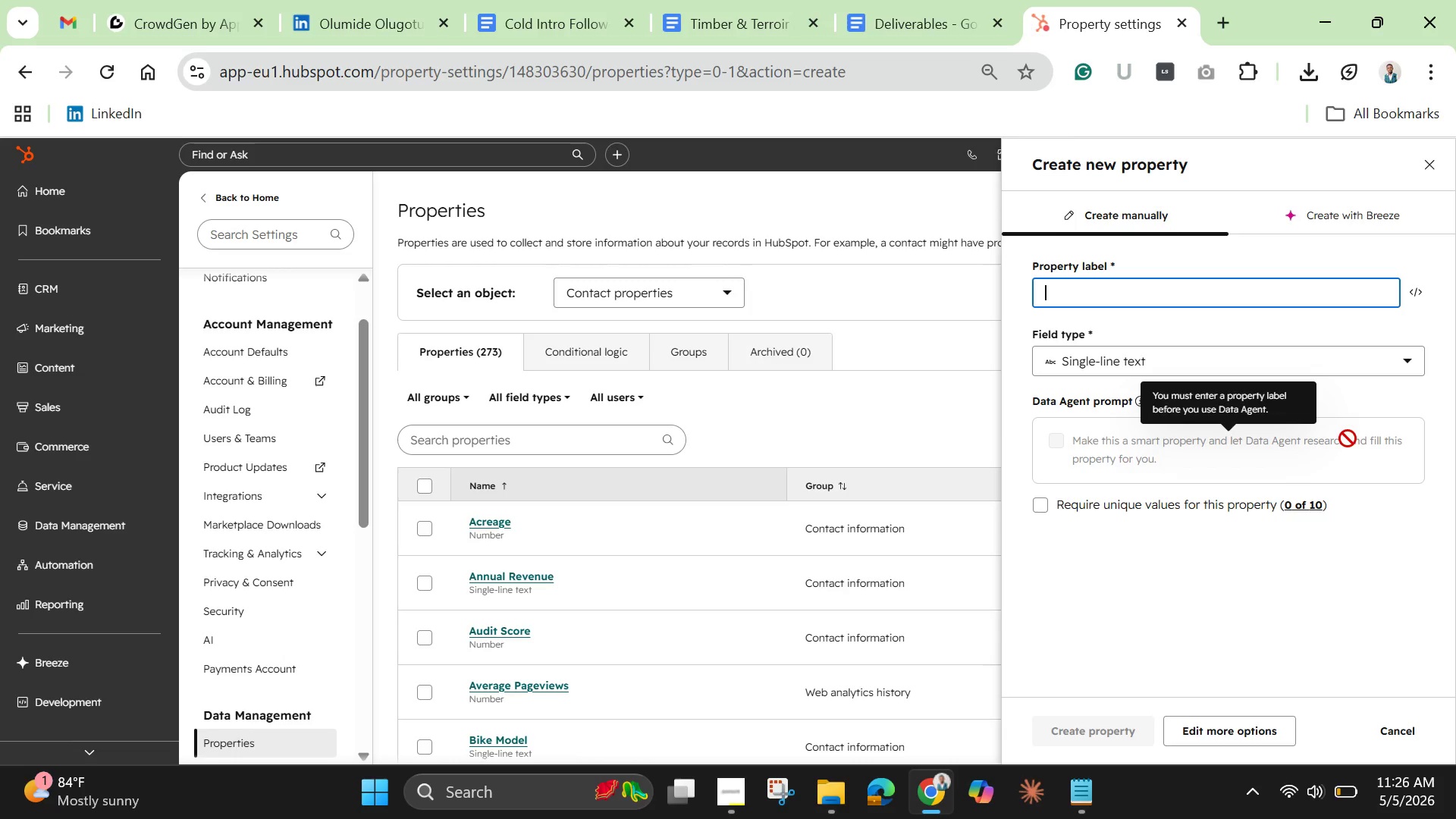 
type(Recent )
 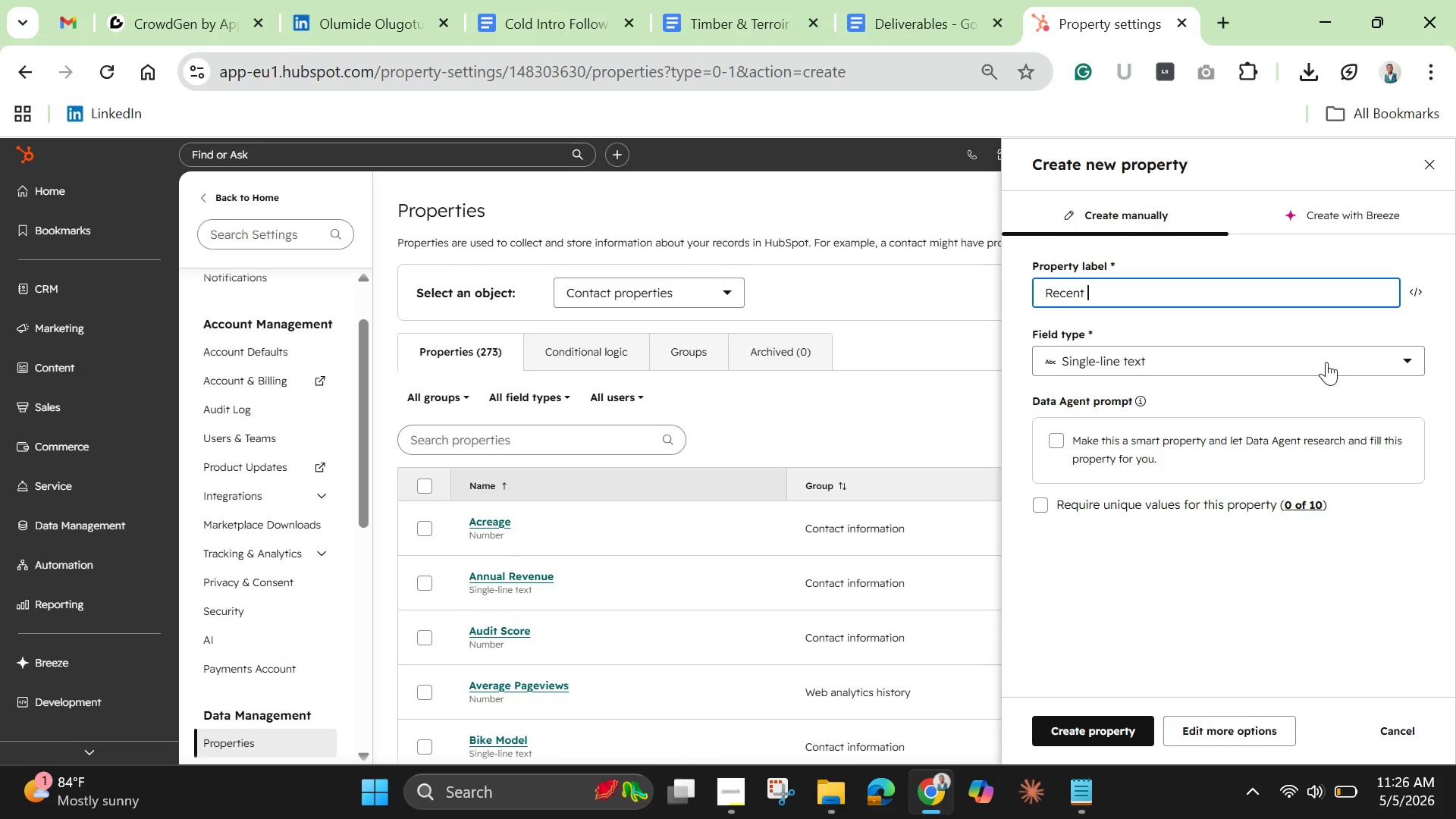 
type(Acc)
 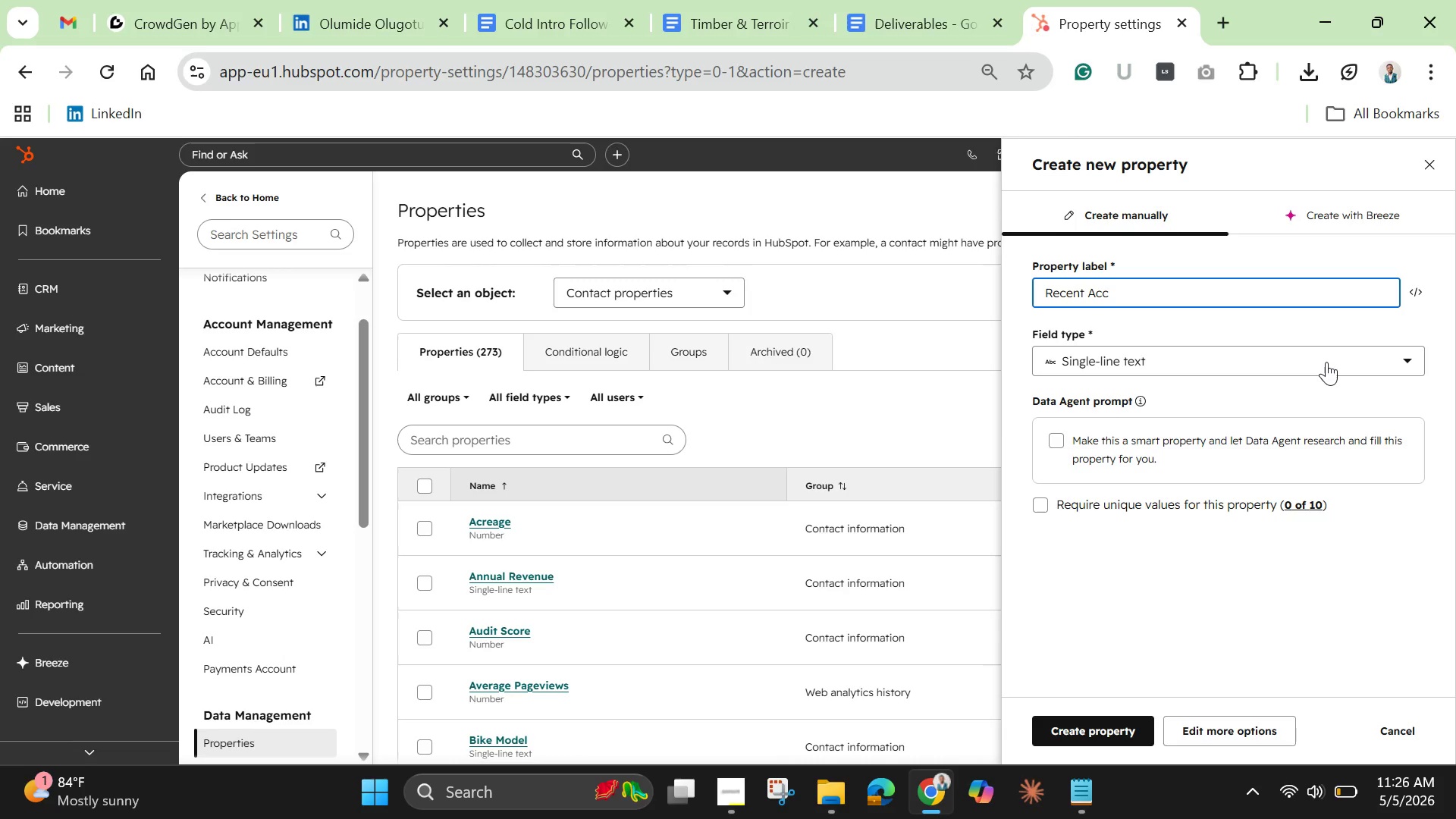 
wait(5.45)
 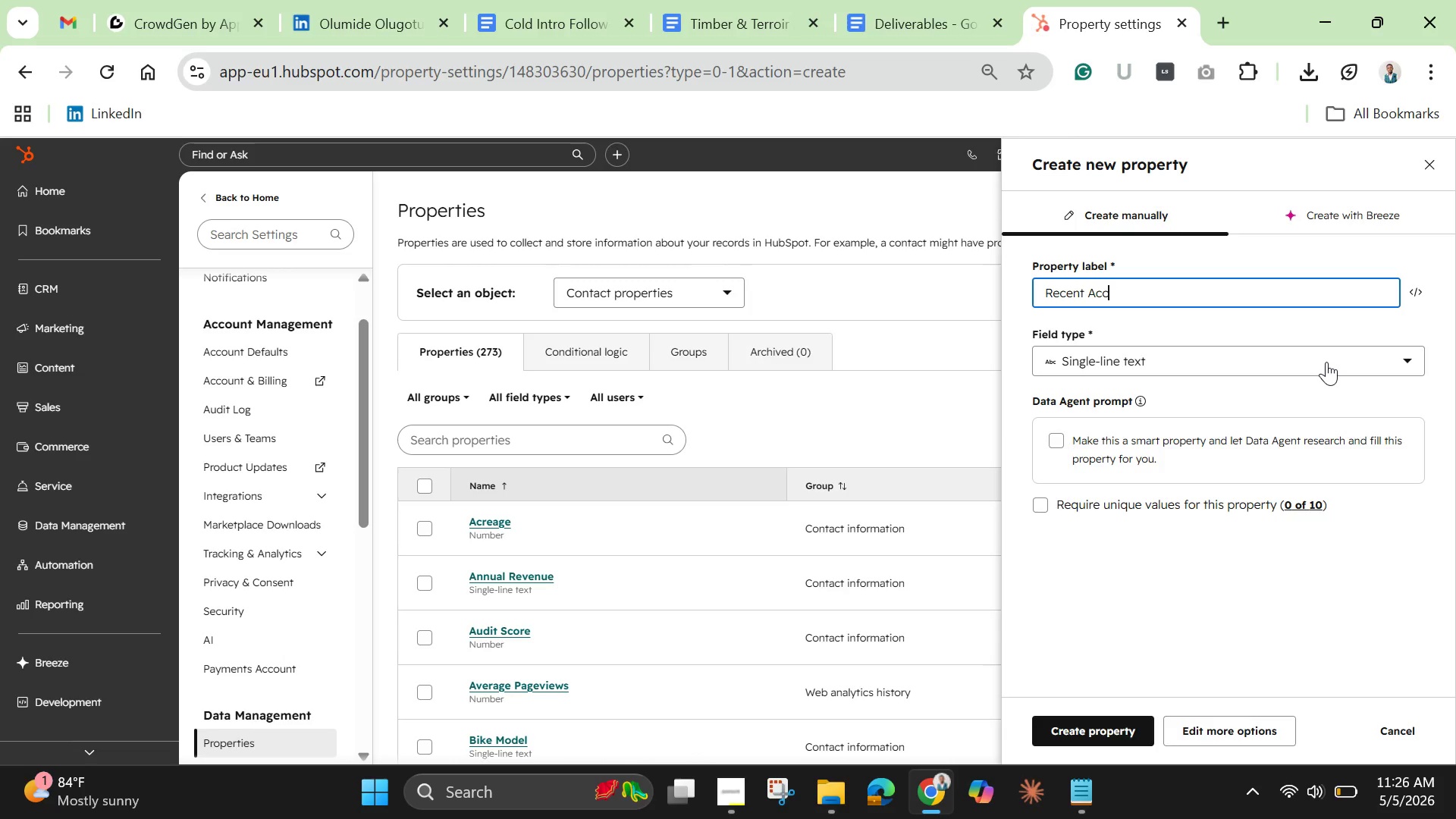 
type(olade)
 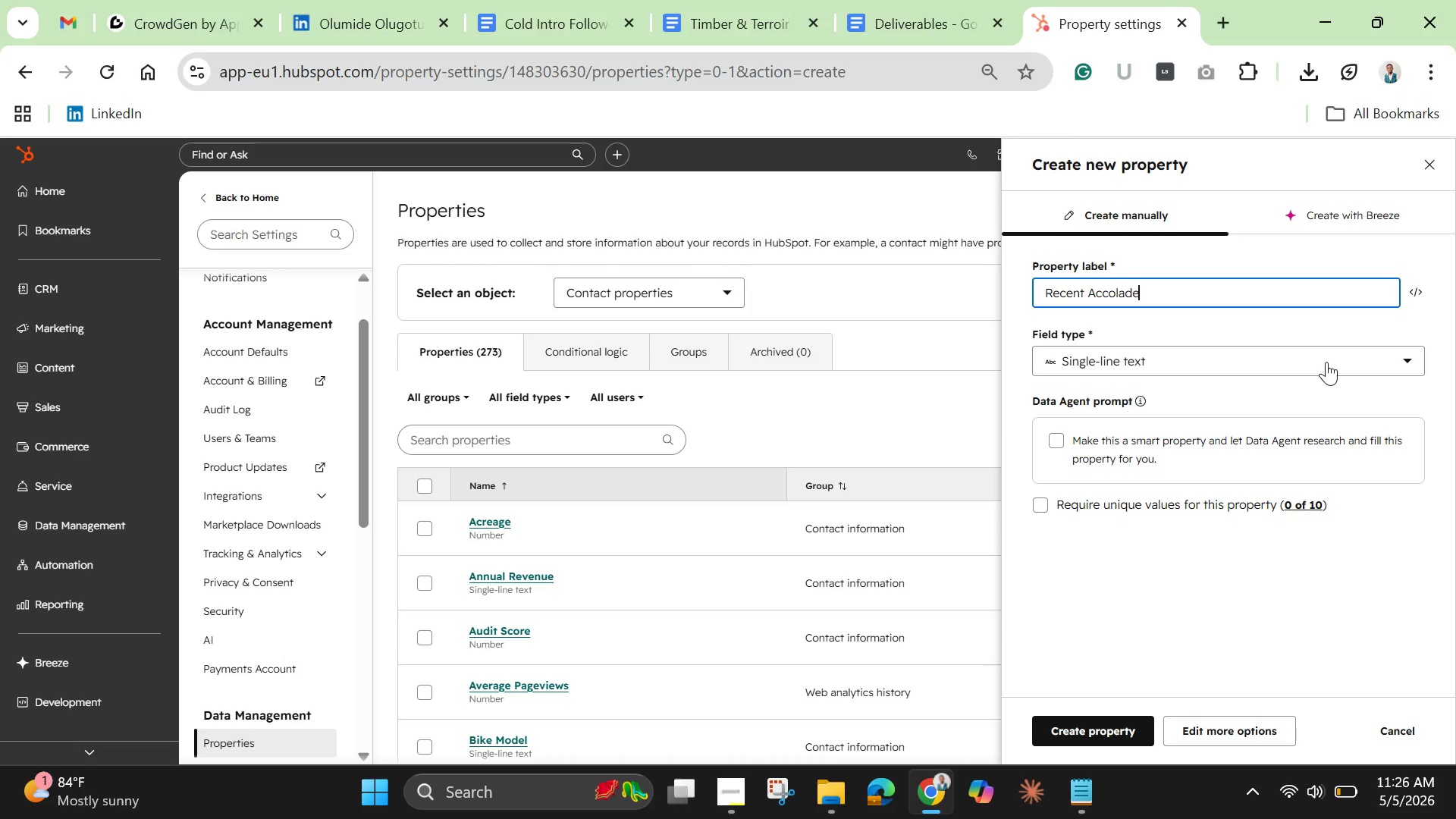 
wait(12.67)
 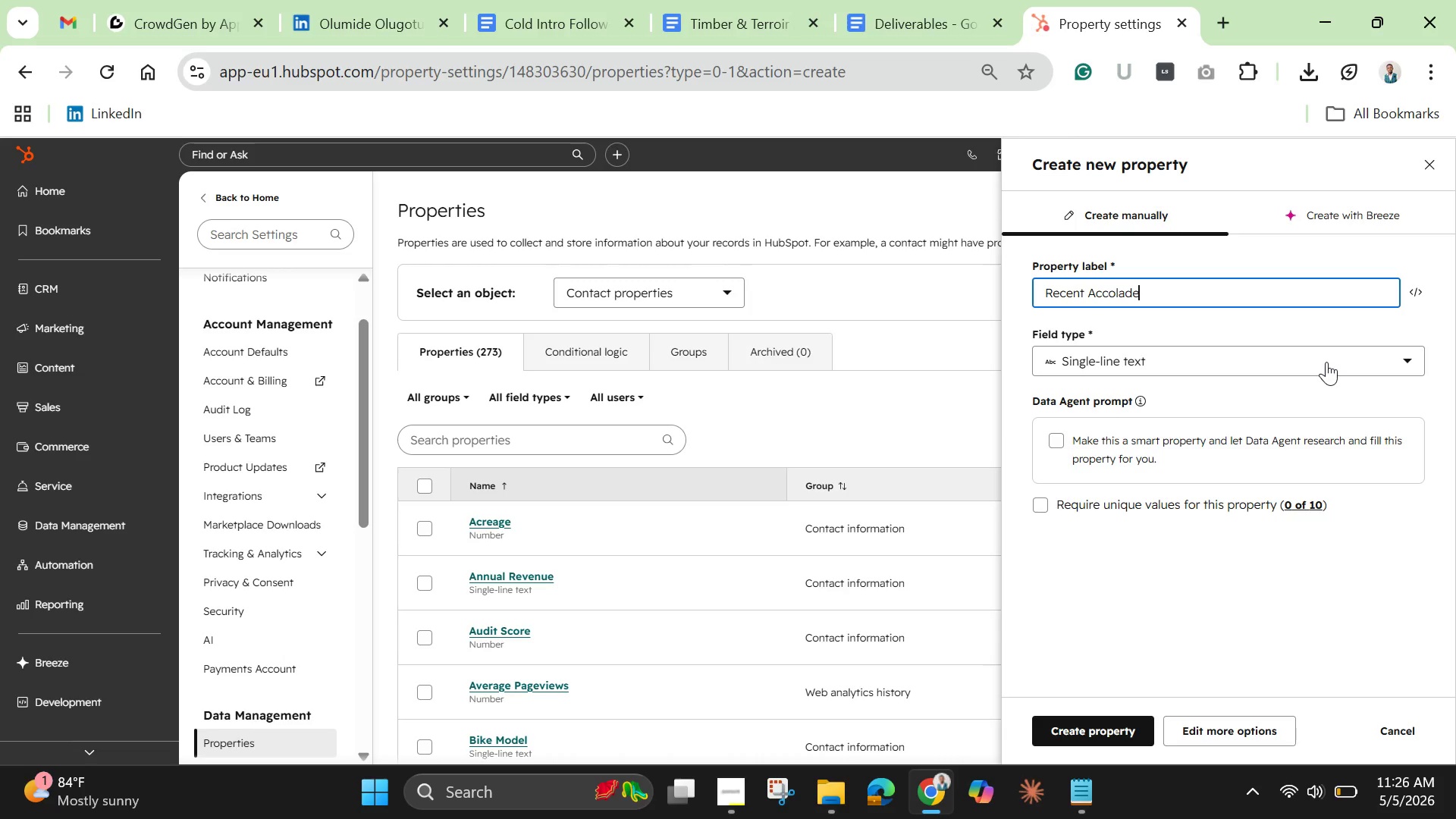 
left_click([1090, 718])
 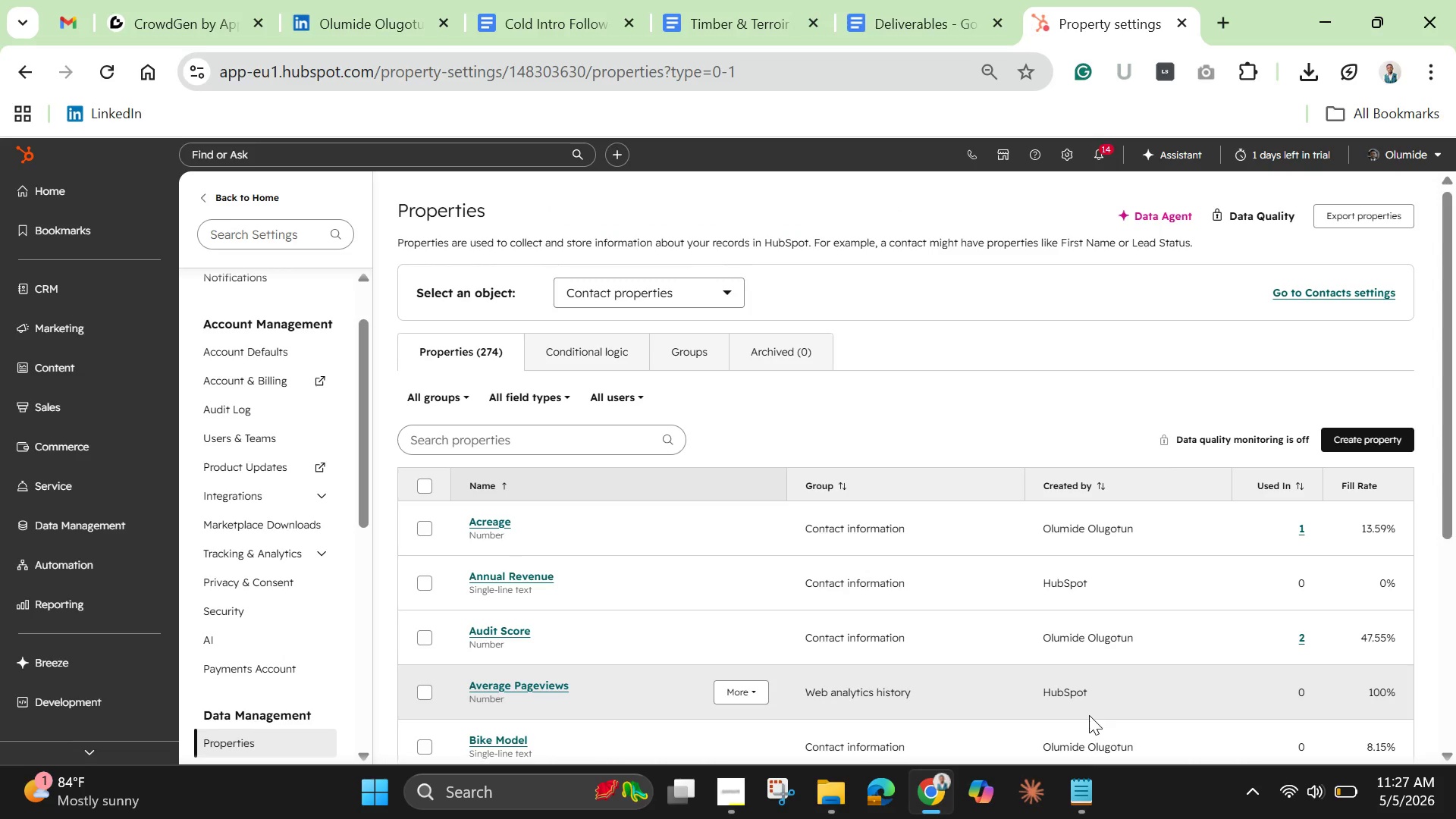 
wait(17.08)
 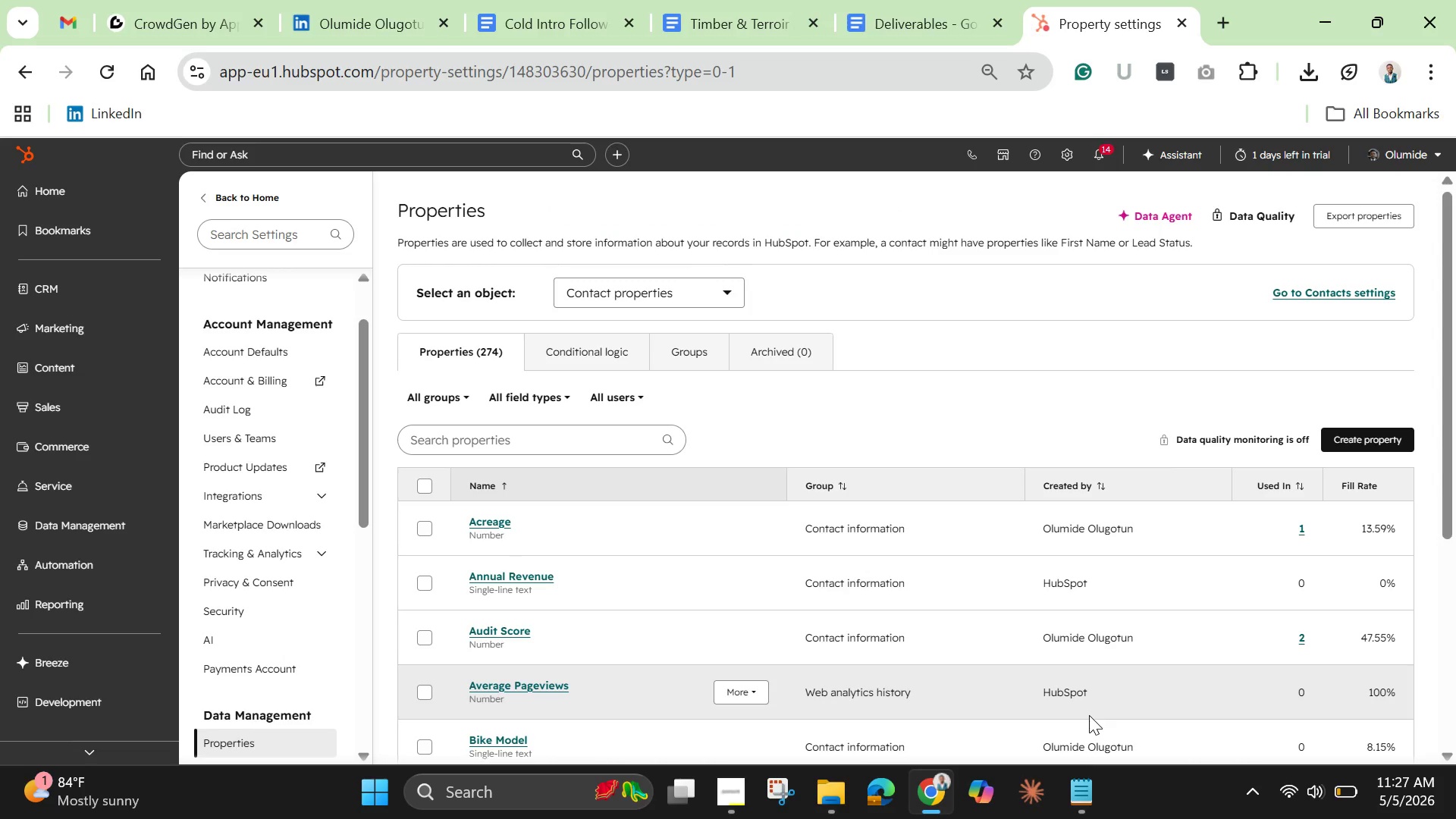 
left_click([1367, 439])
 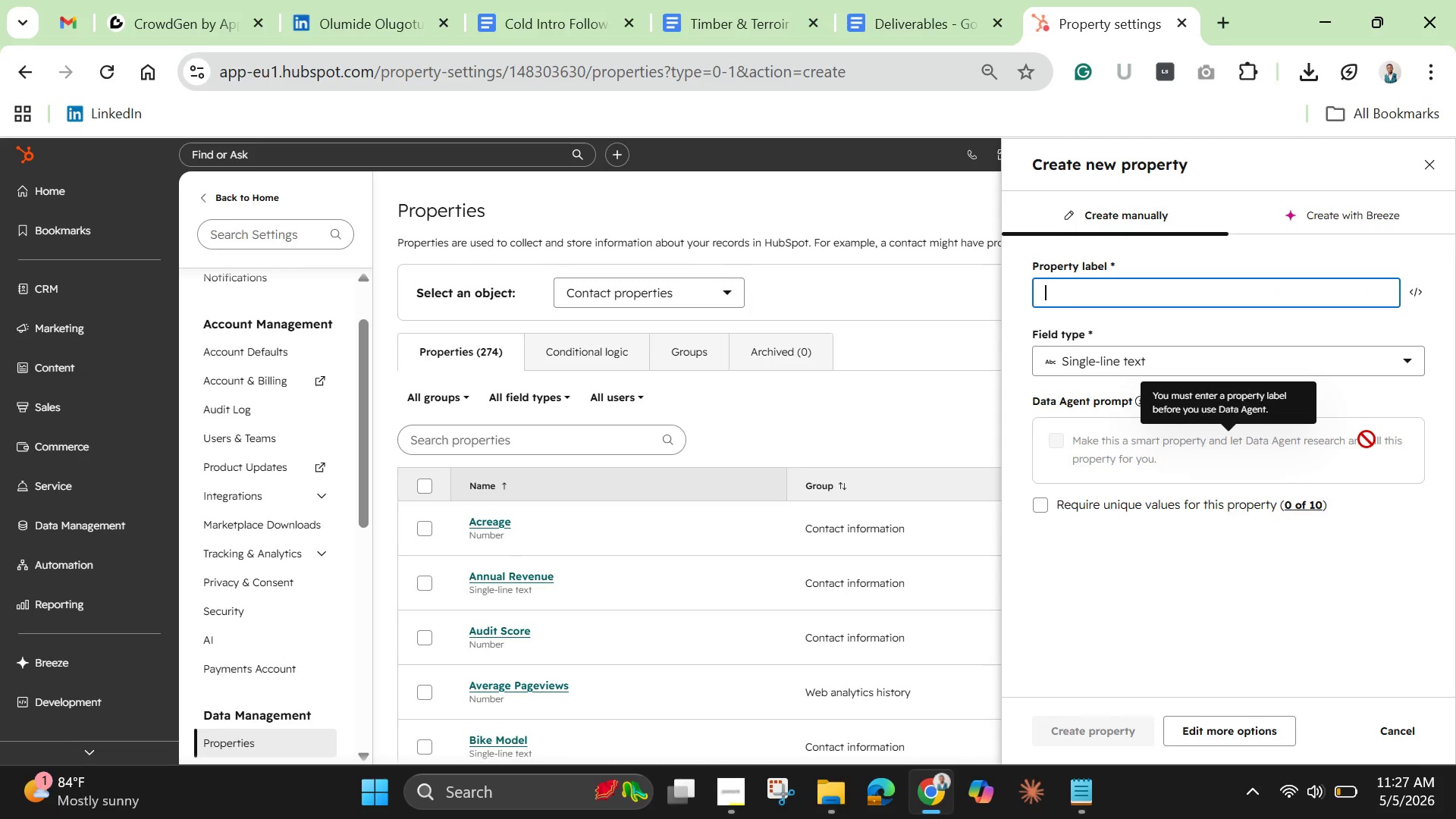 
wait(5.89)
 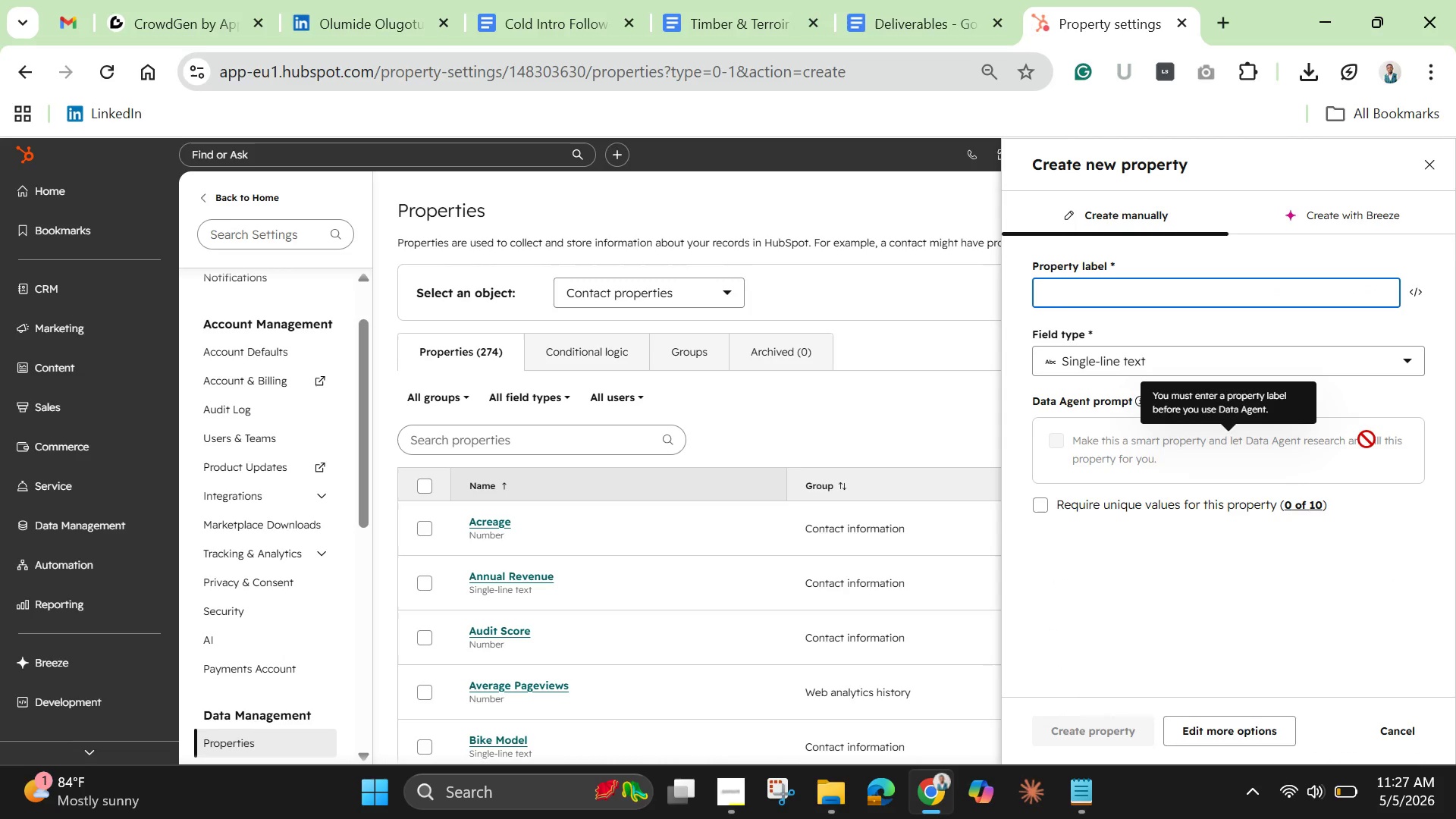 
type(Partnership )
 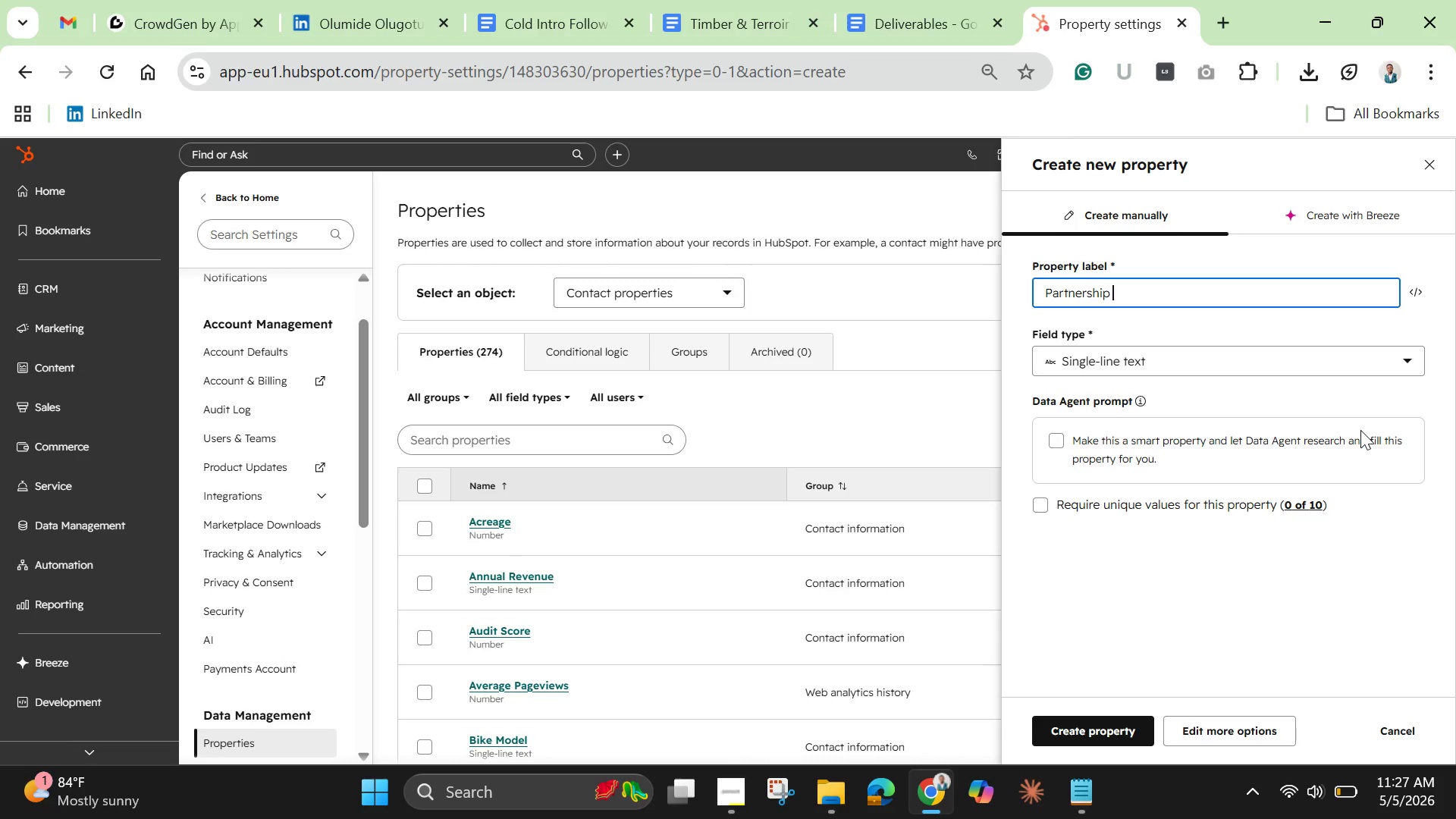 
wait(9.75)
 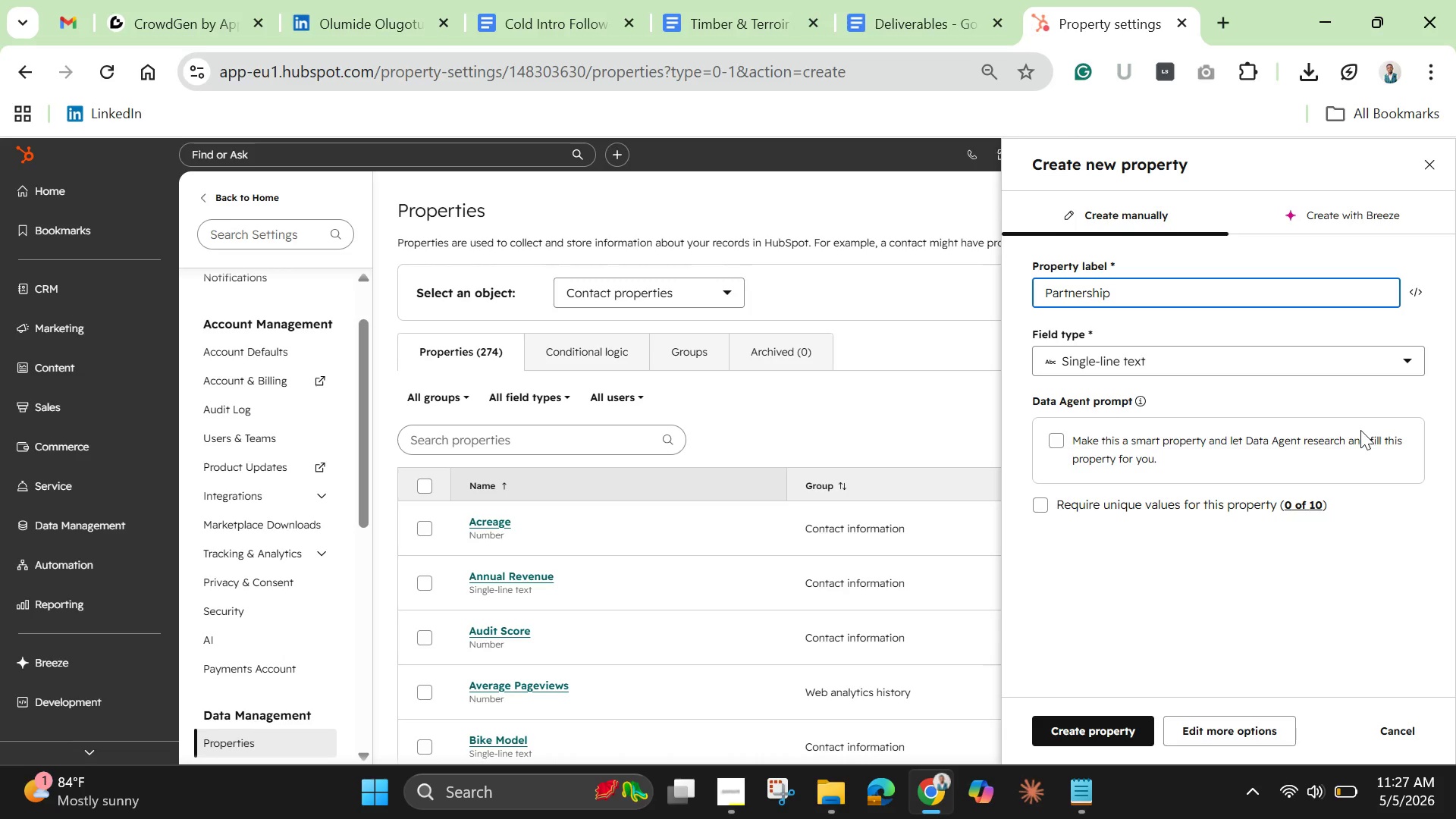 
type(Status)
 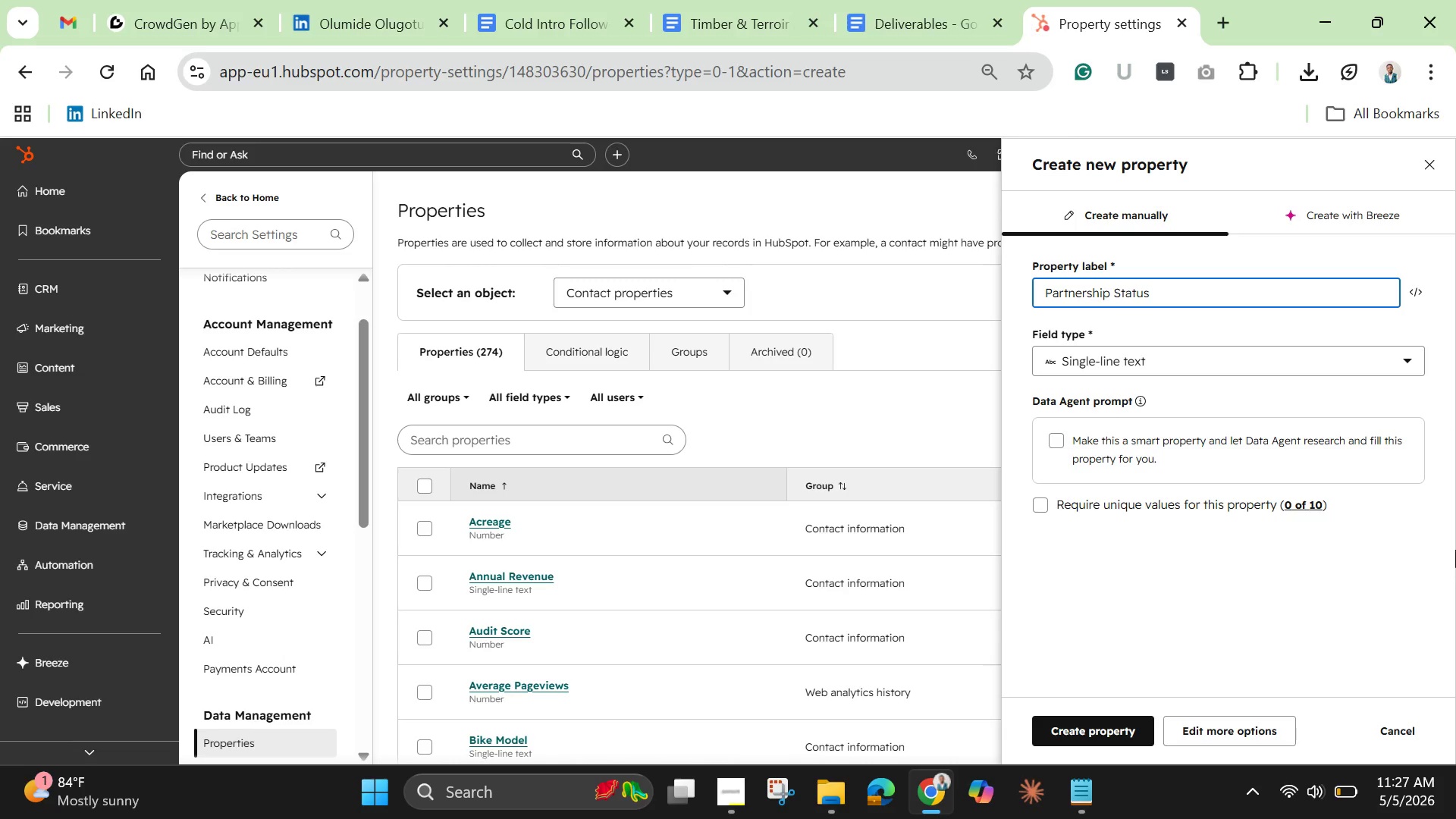 
wait(5.44)
 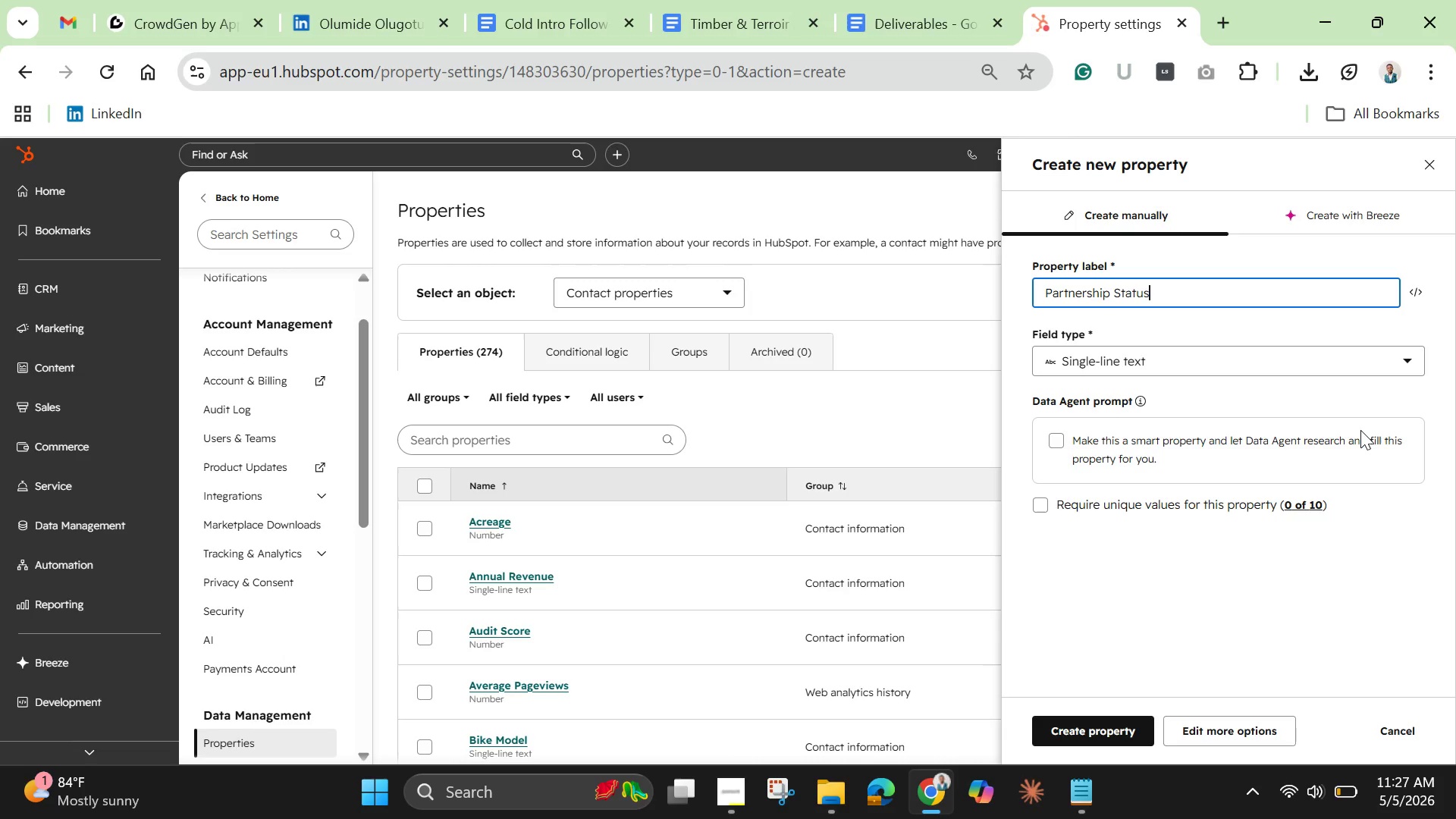 
left_click([1328, 369])
 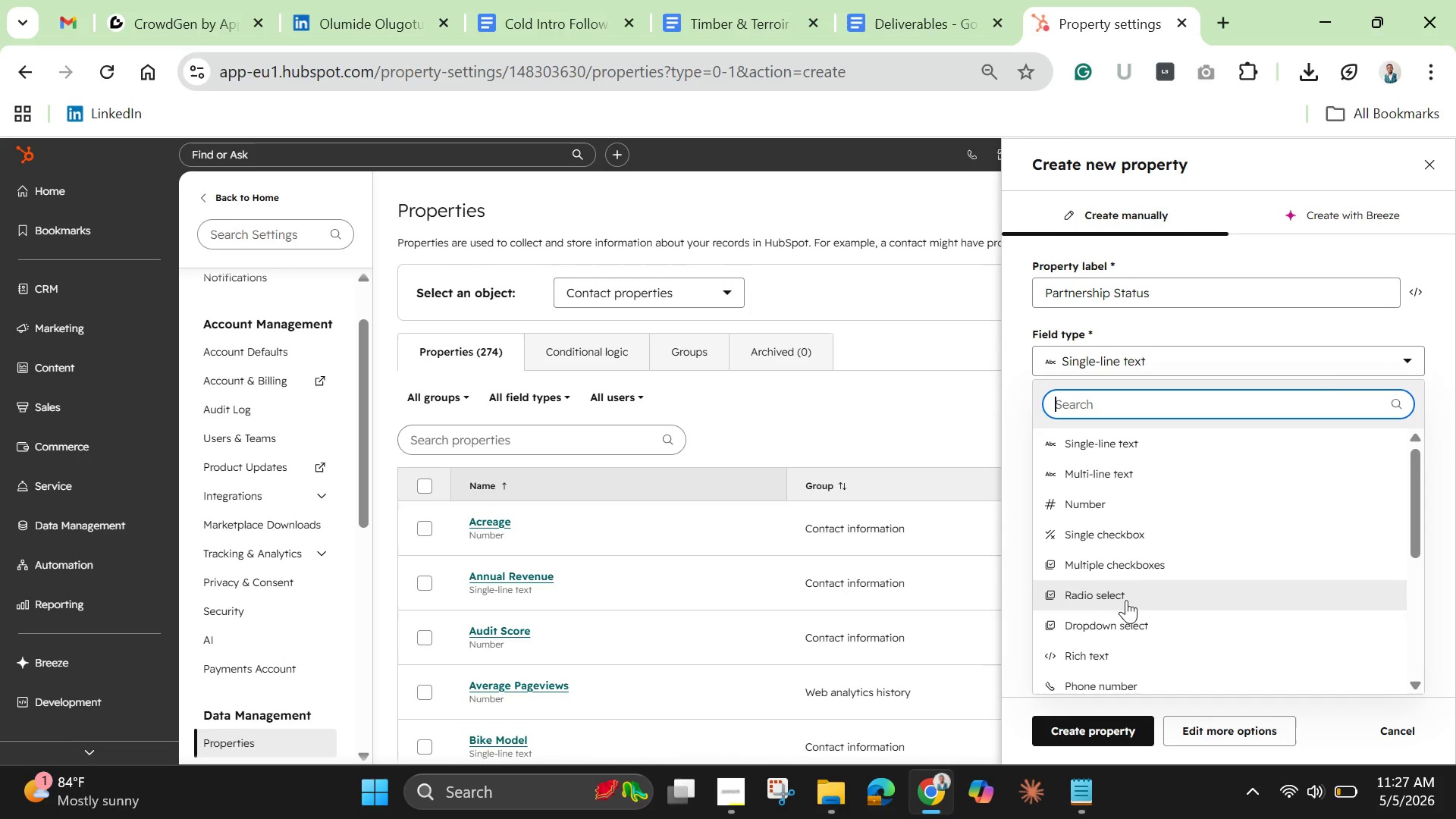 
left_click([1120, 618])
 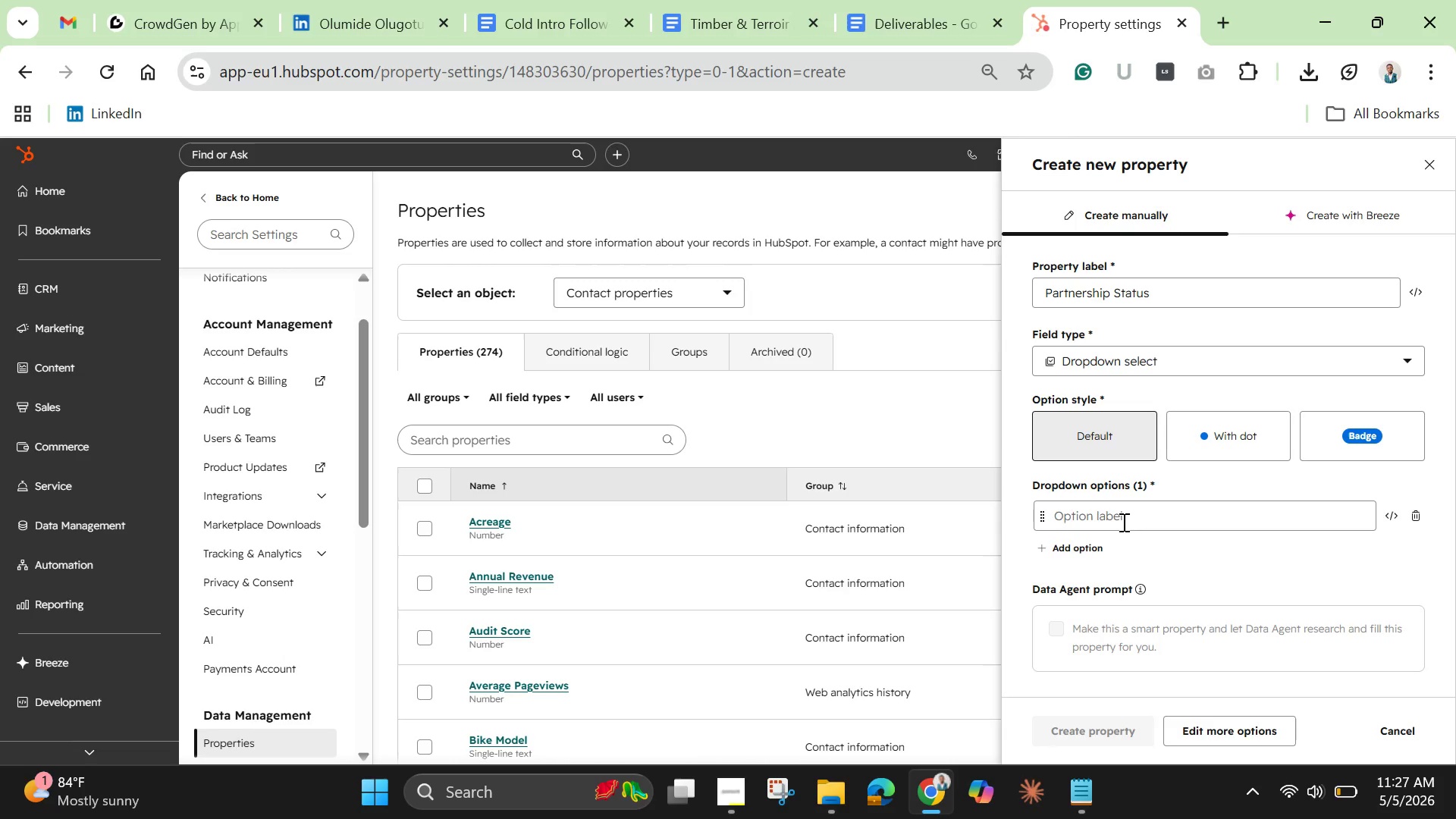 
left_click([1121, 522])
 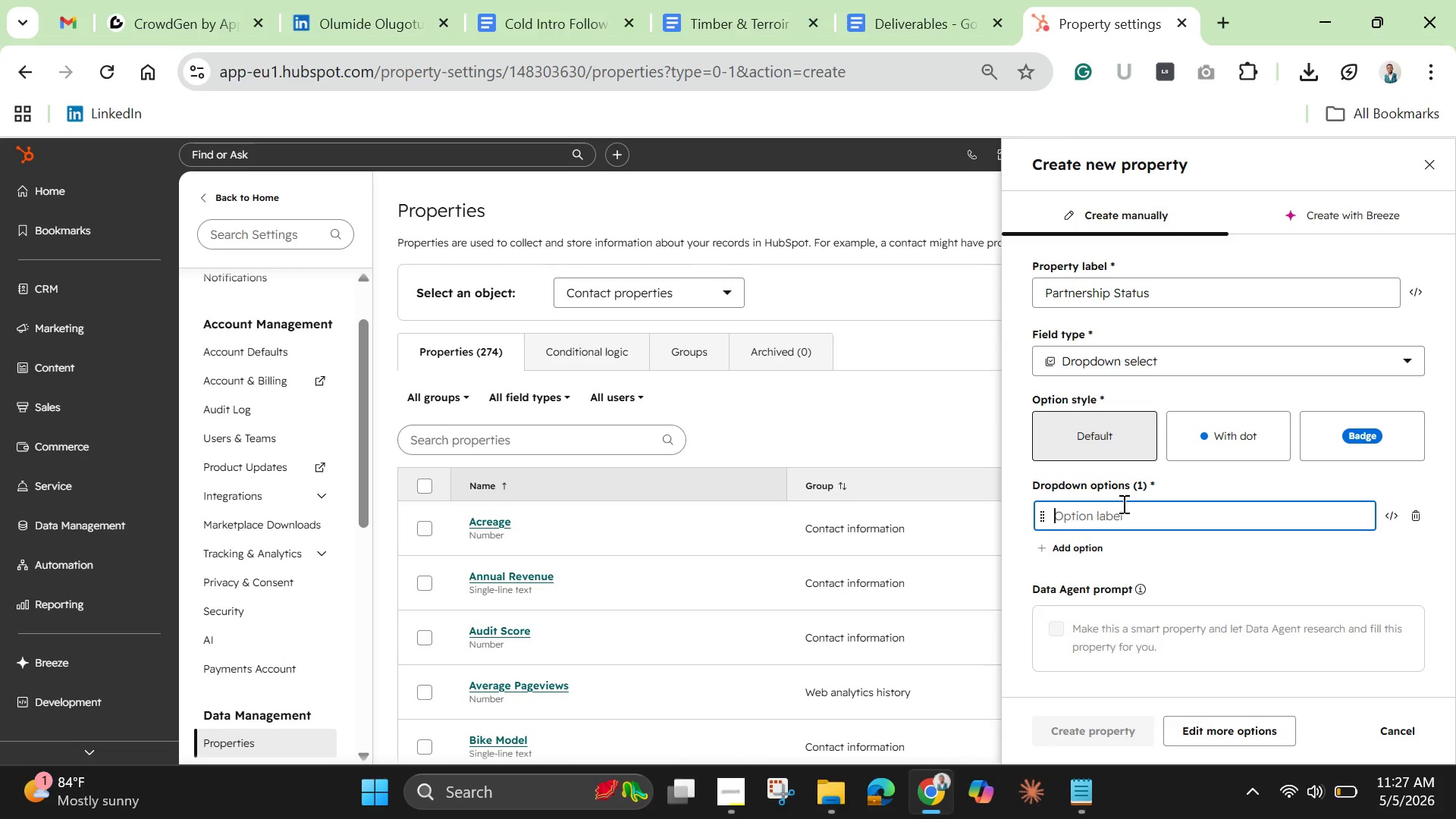 
type(Cold)
 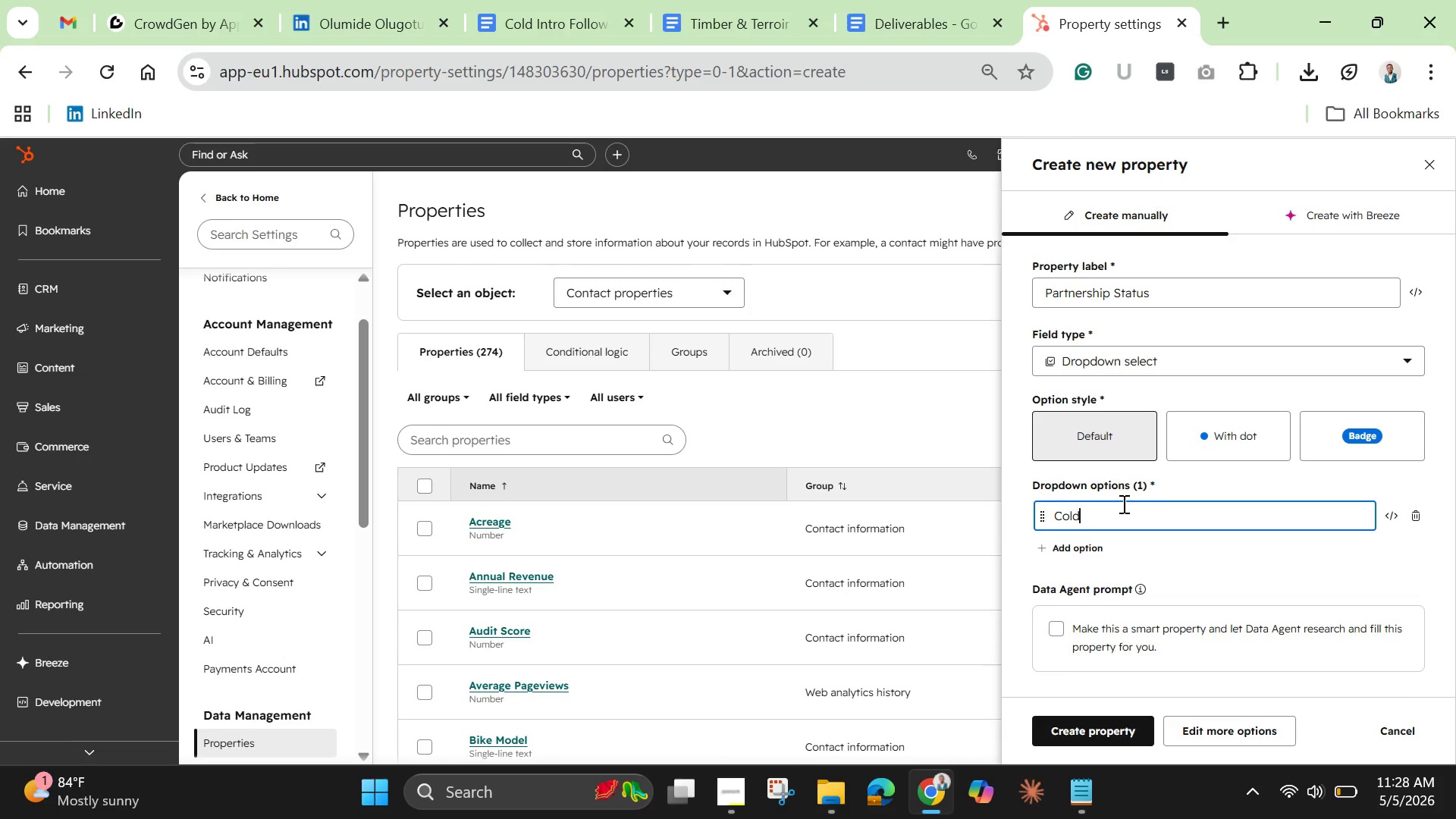 
key(Enter)
 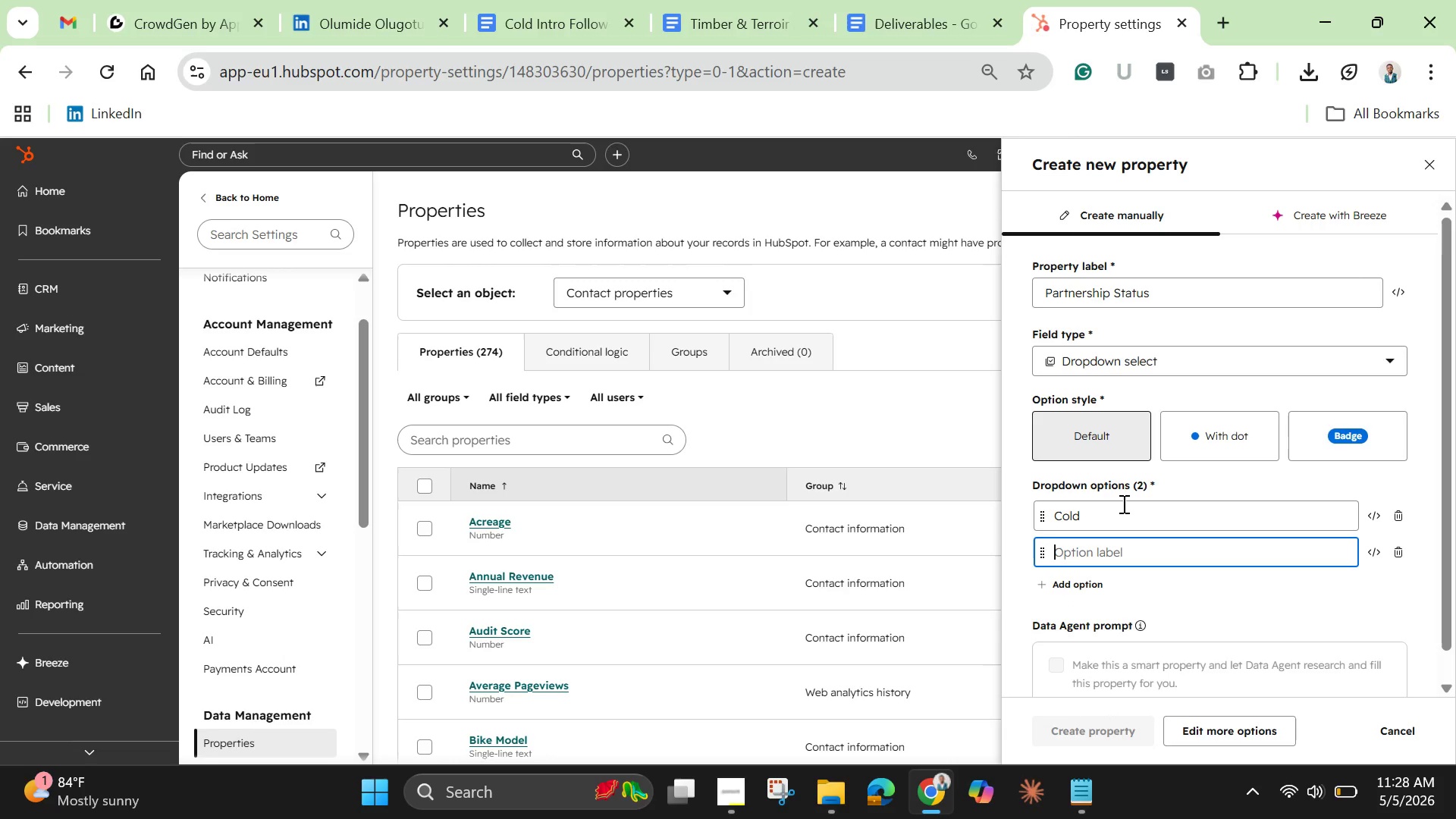 
type(Engaged)
 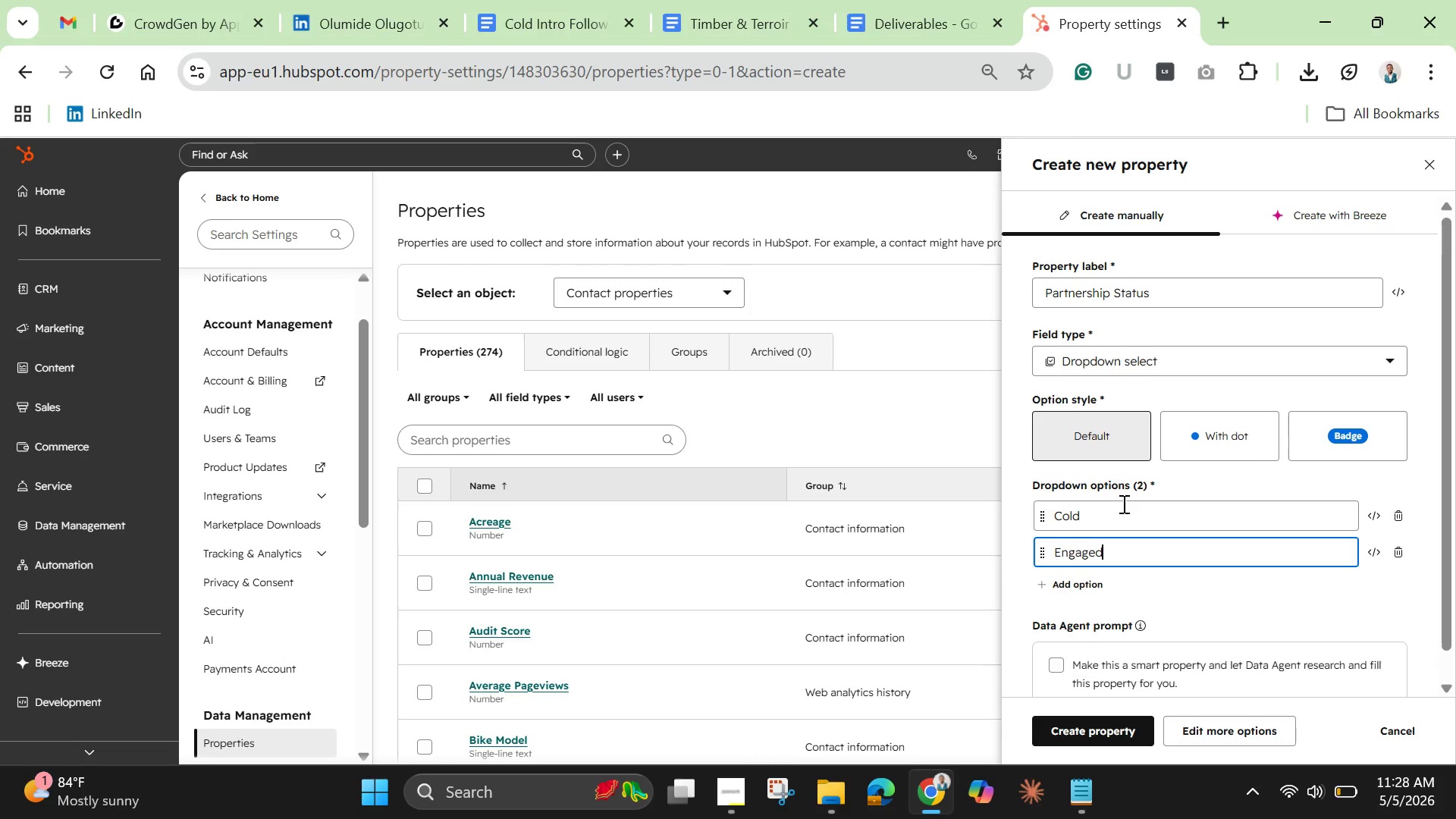 
wait(5.92)
 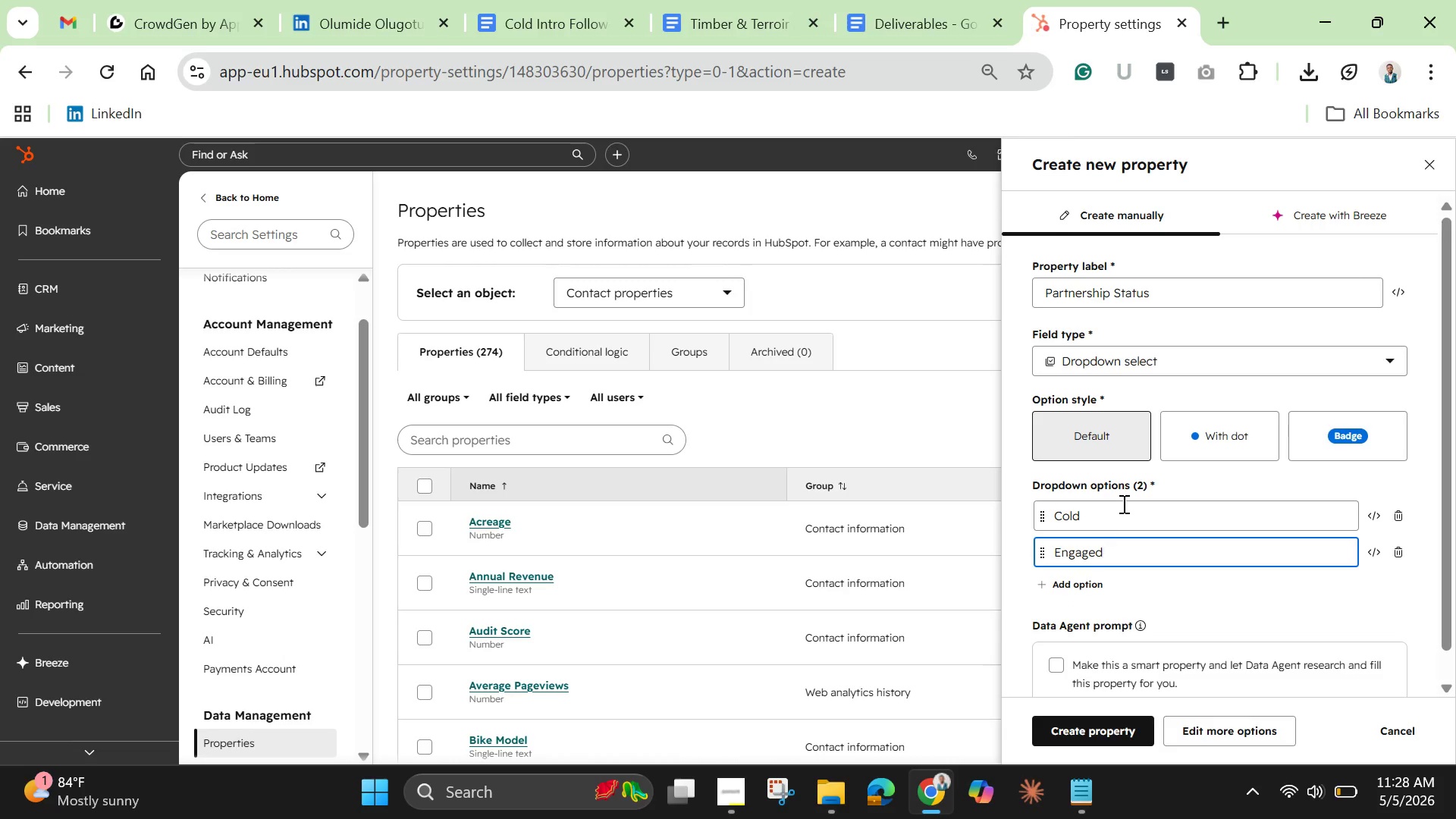 
key(Enter)
 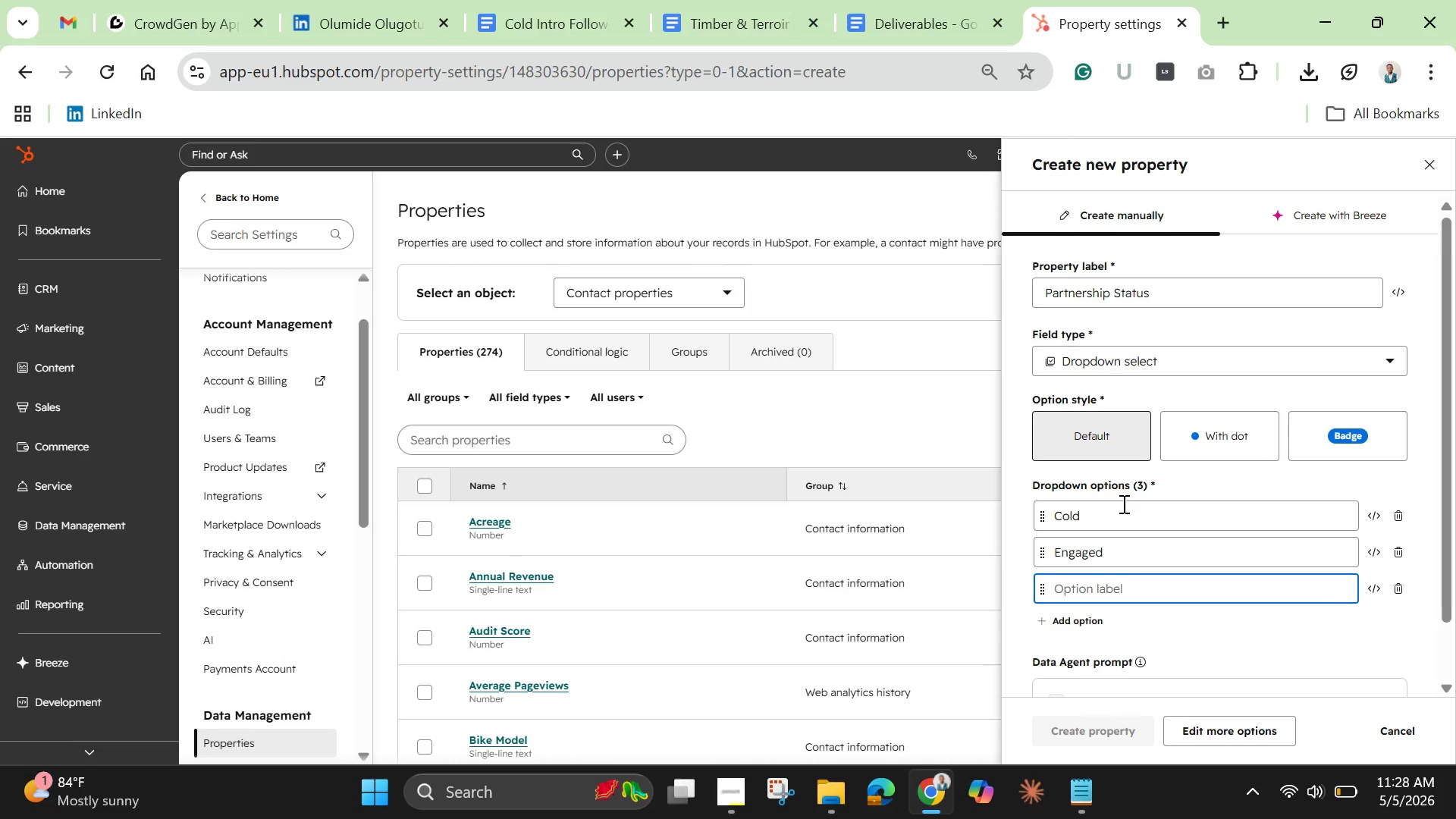 
type(Sample Sent)
 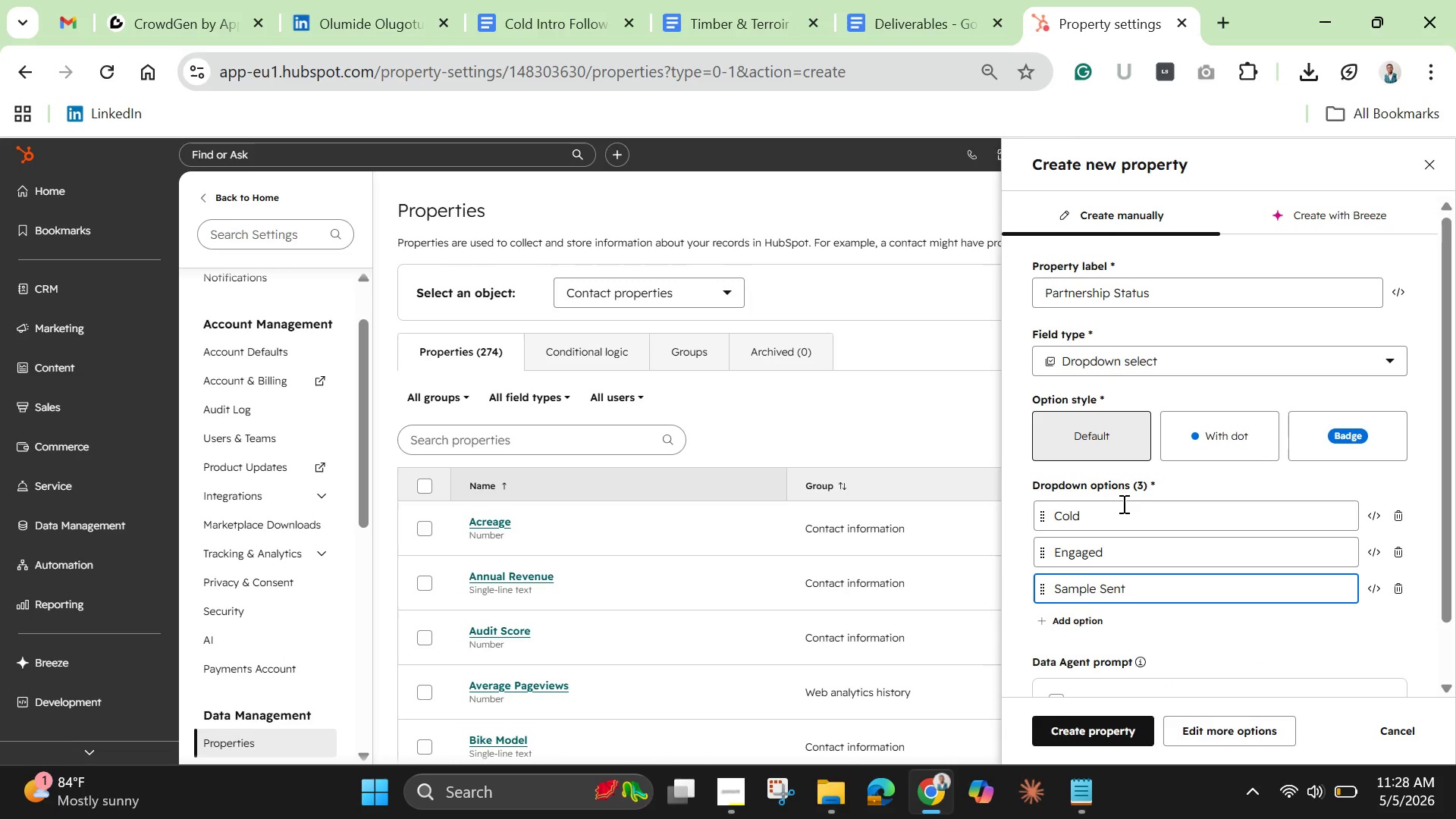 
key(Enter)
 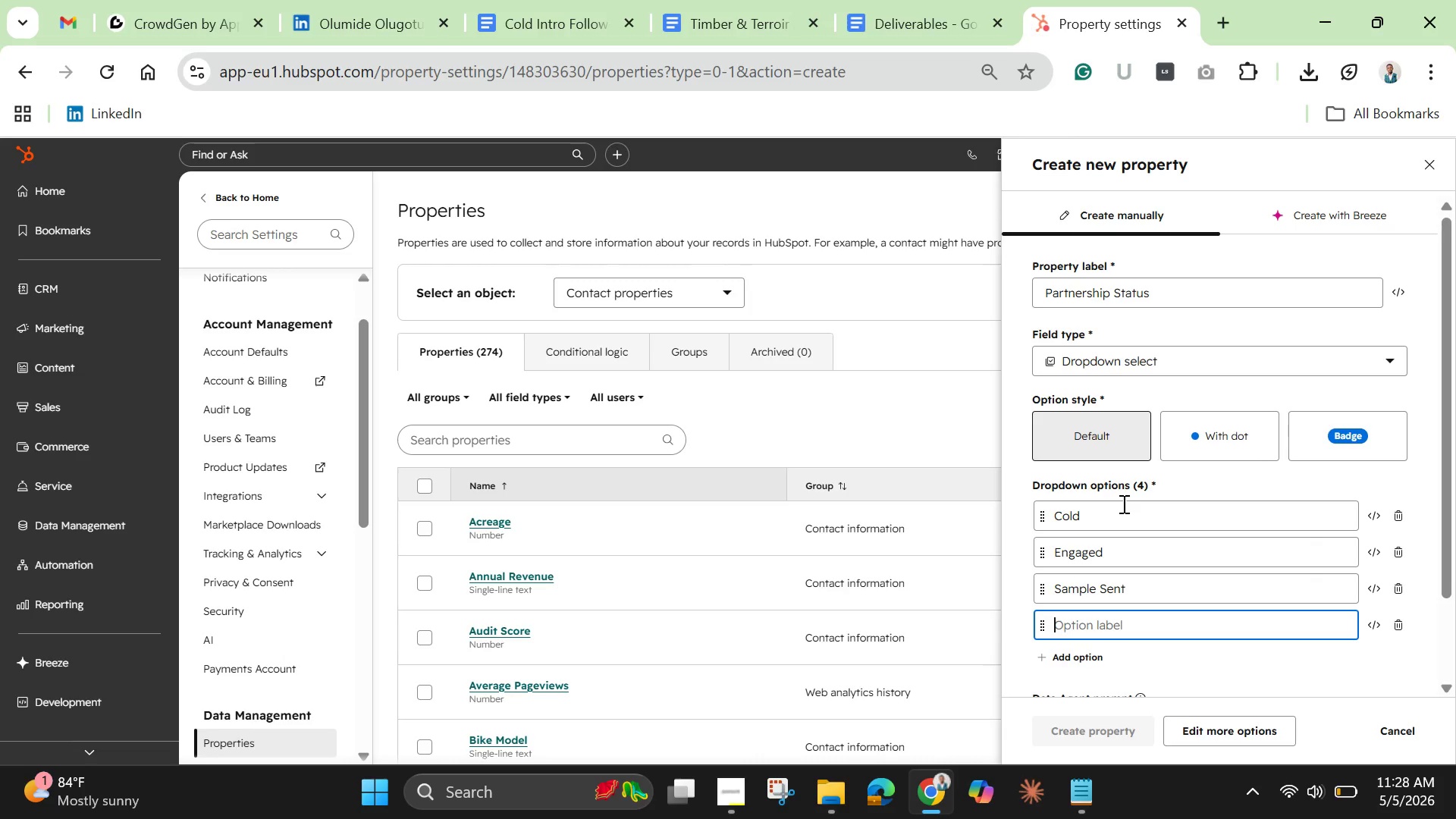 
type(Partner)
 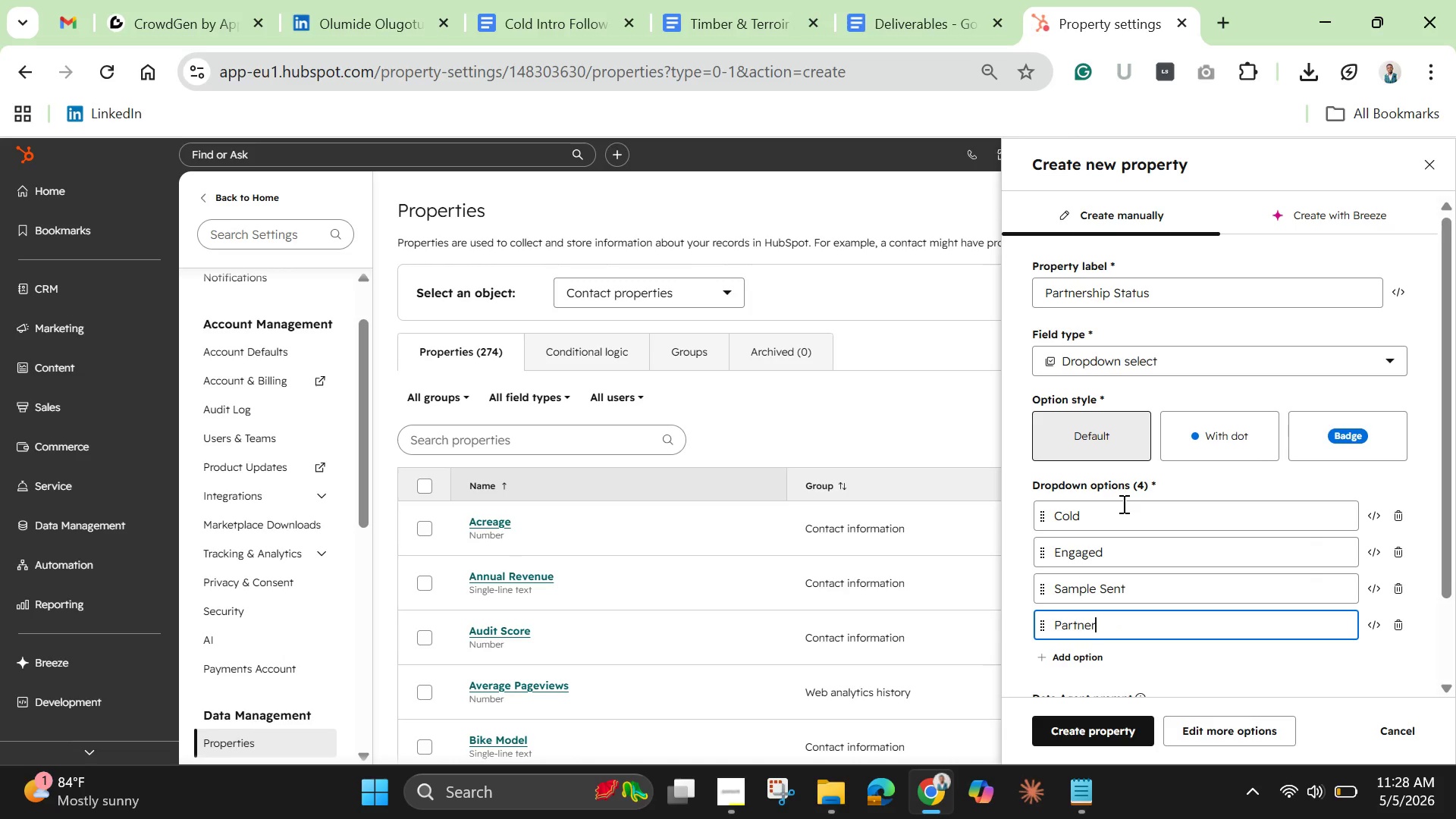 
key(Enter)
 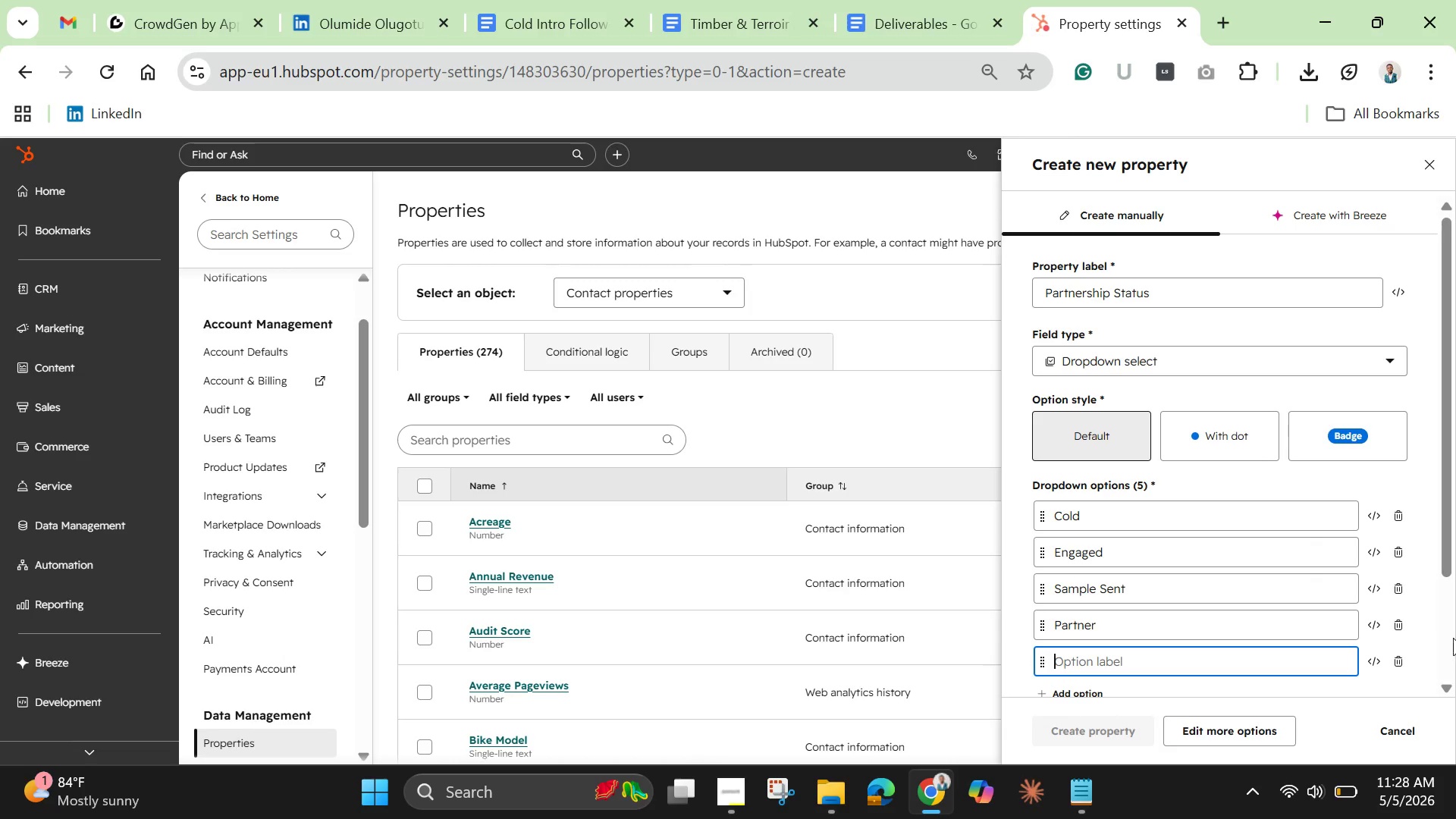 
wait(6.05)
 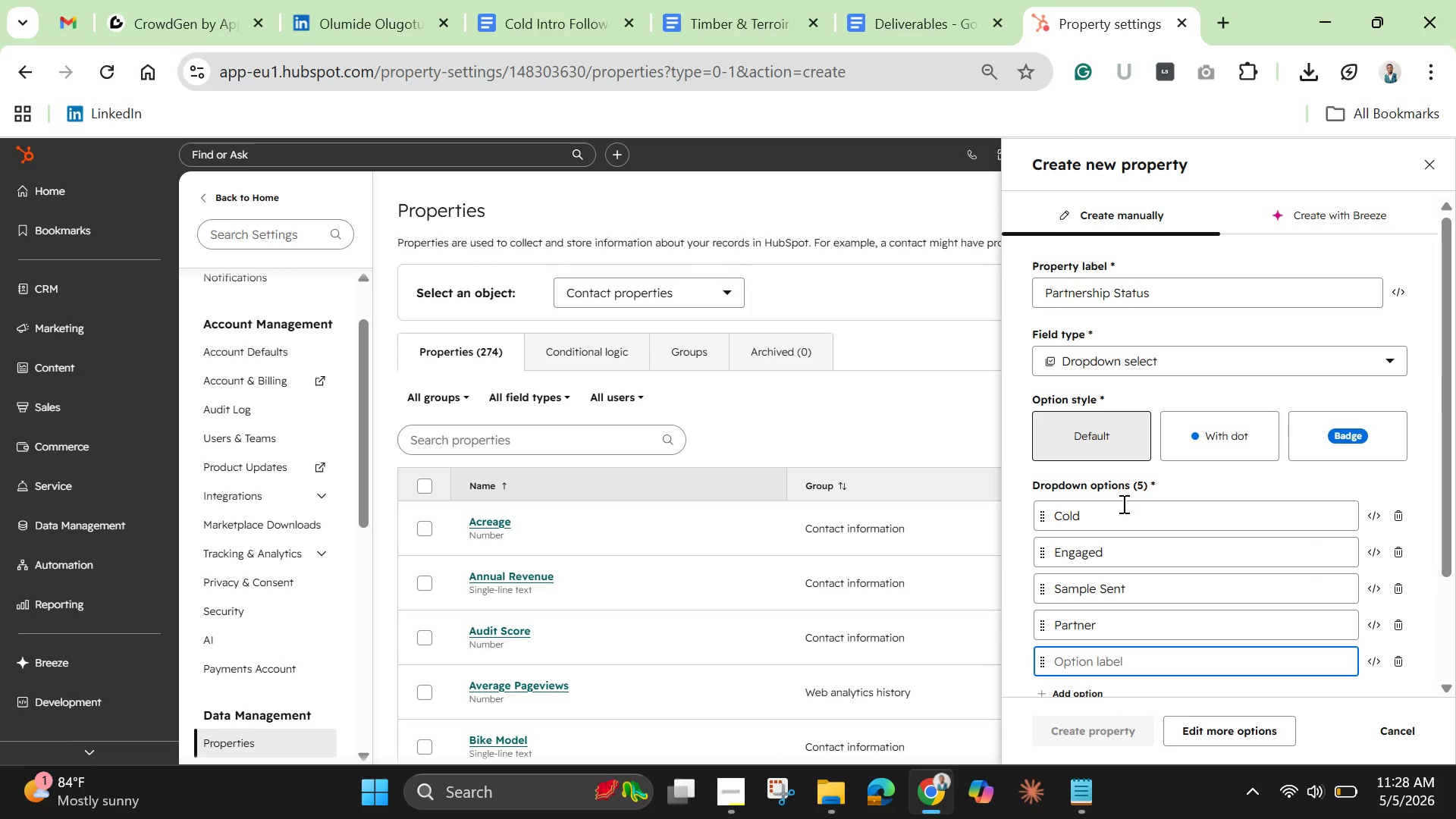 
left_click([1388, 661])
 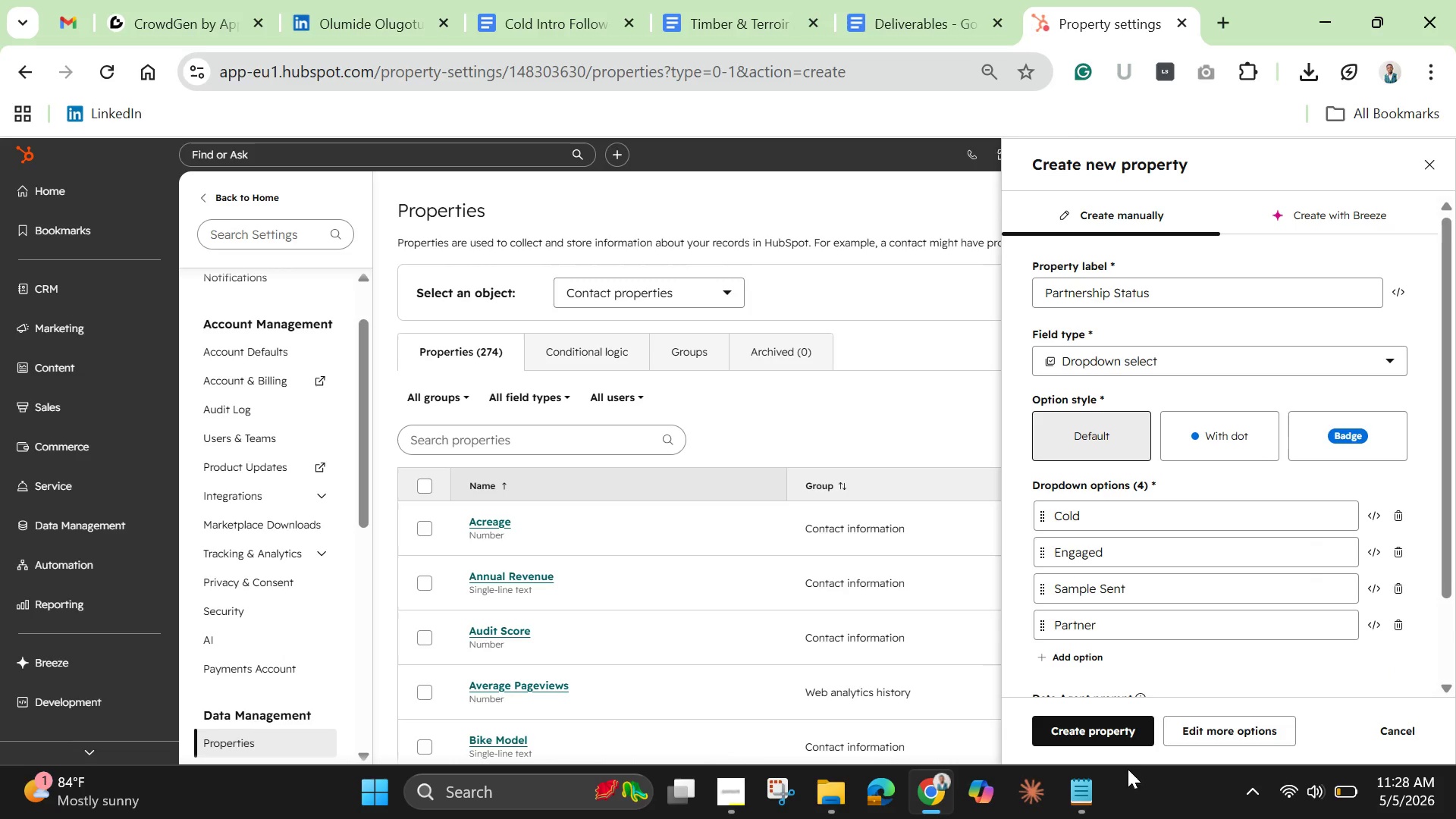 
left_click([1115, 734])
 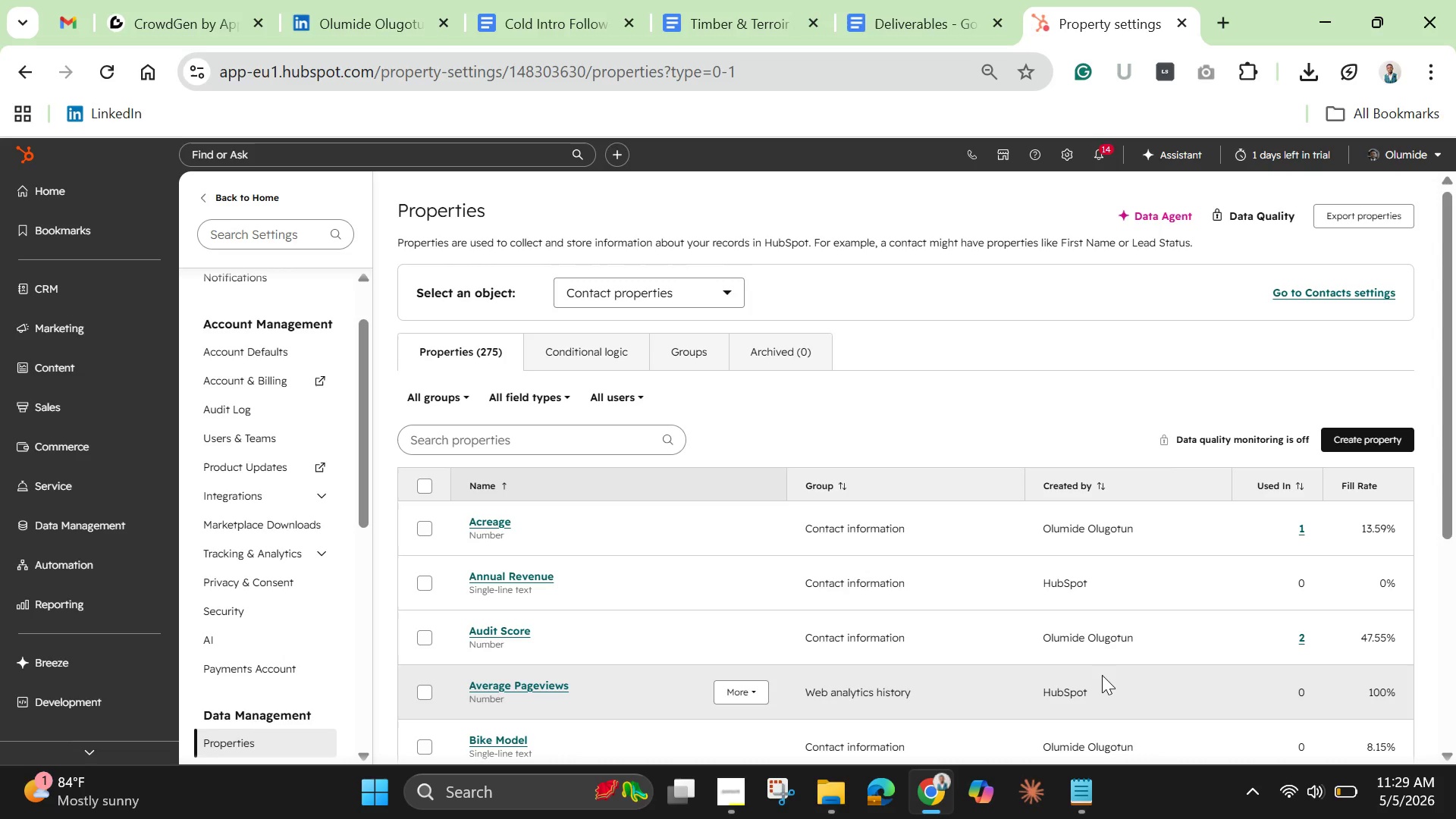 
wait(31.81)
 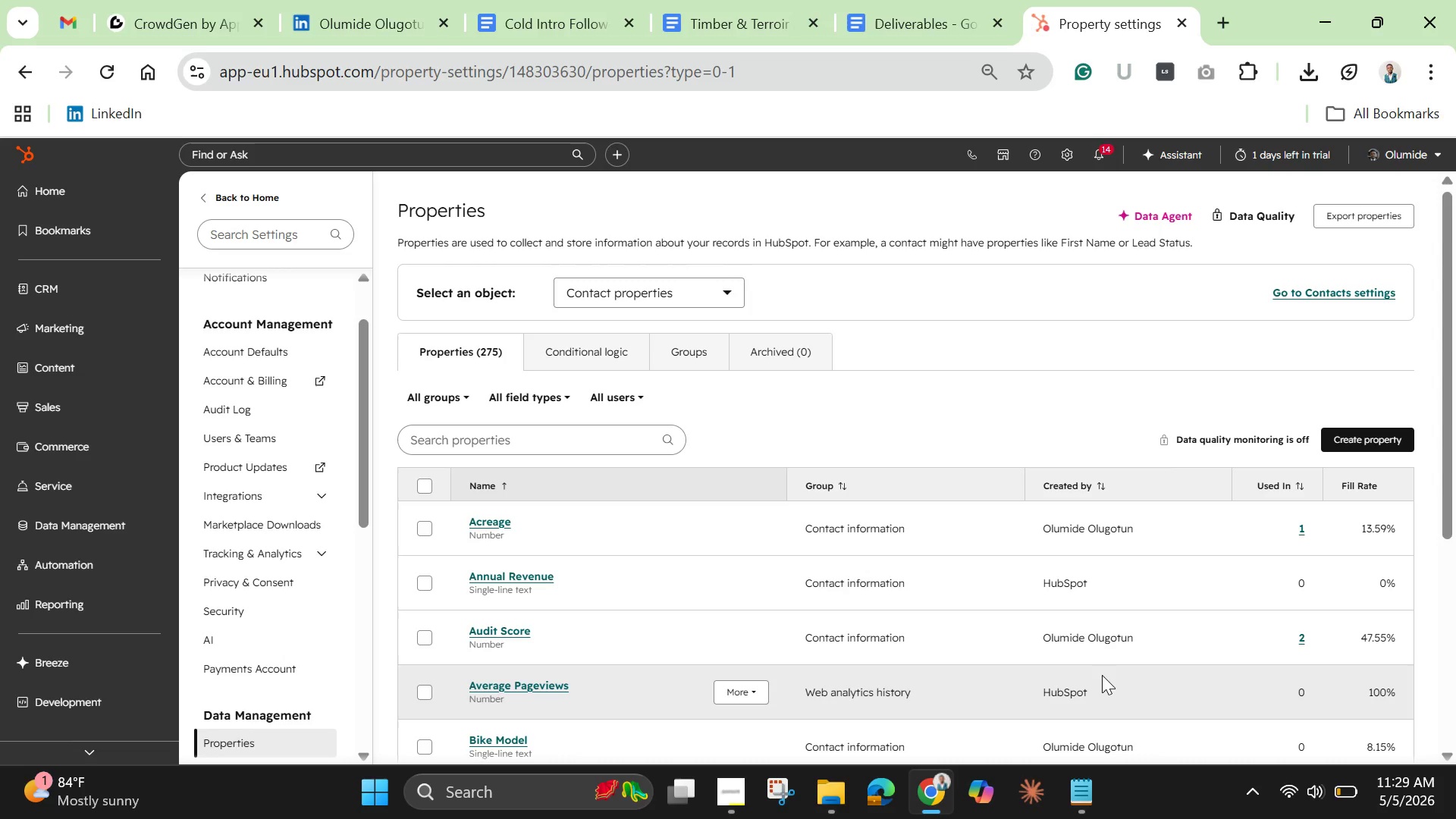 
scroll: coordinate [1102, 675], scroll_direction: up, amount: 2.0
 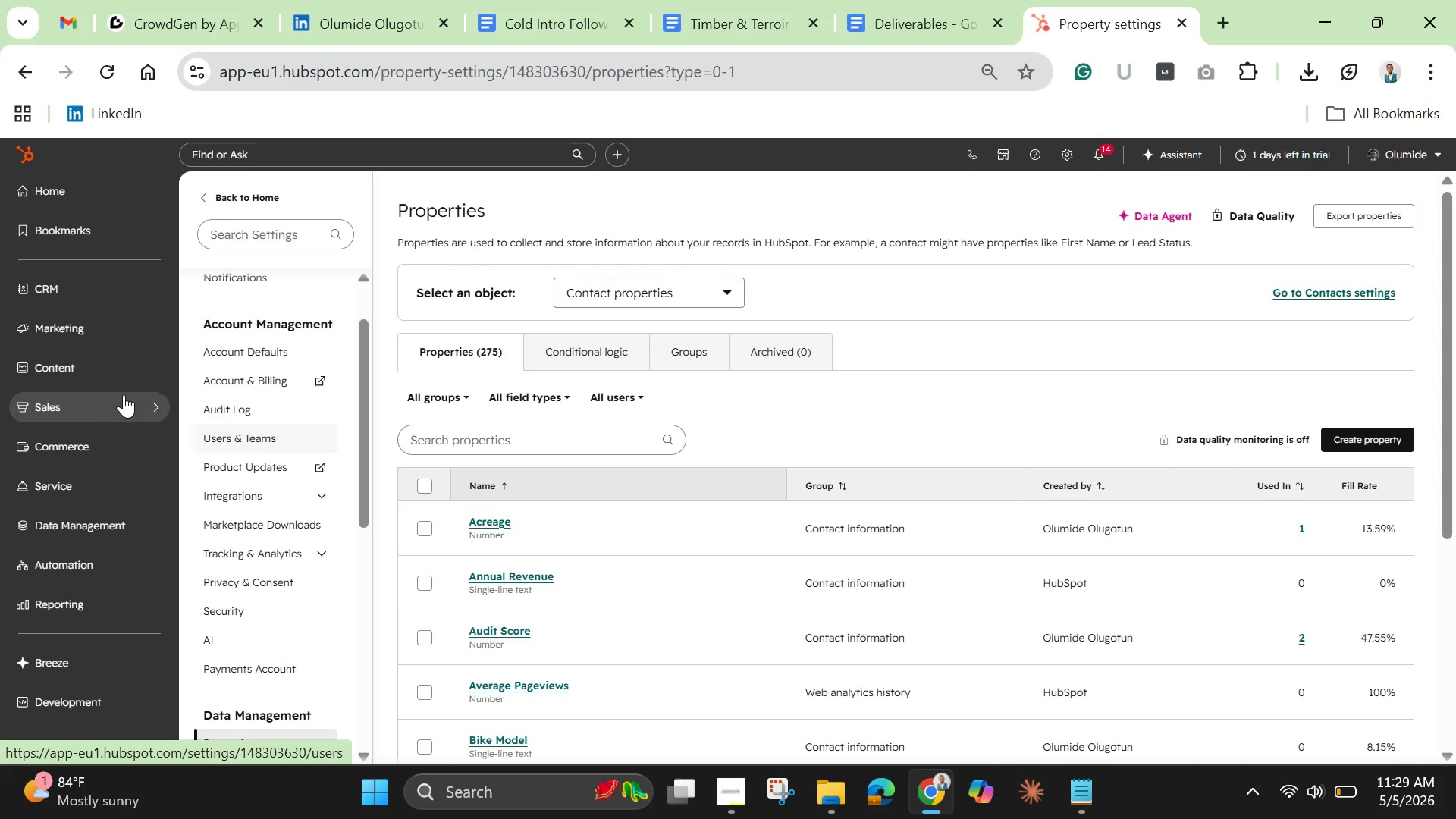 
wait(6.5)
 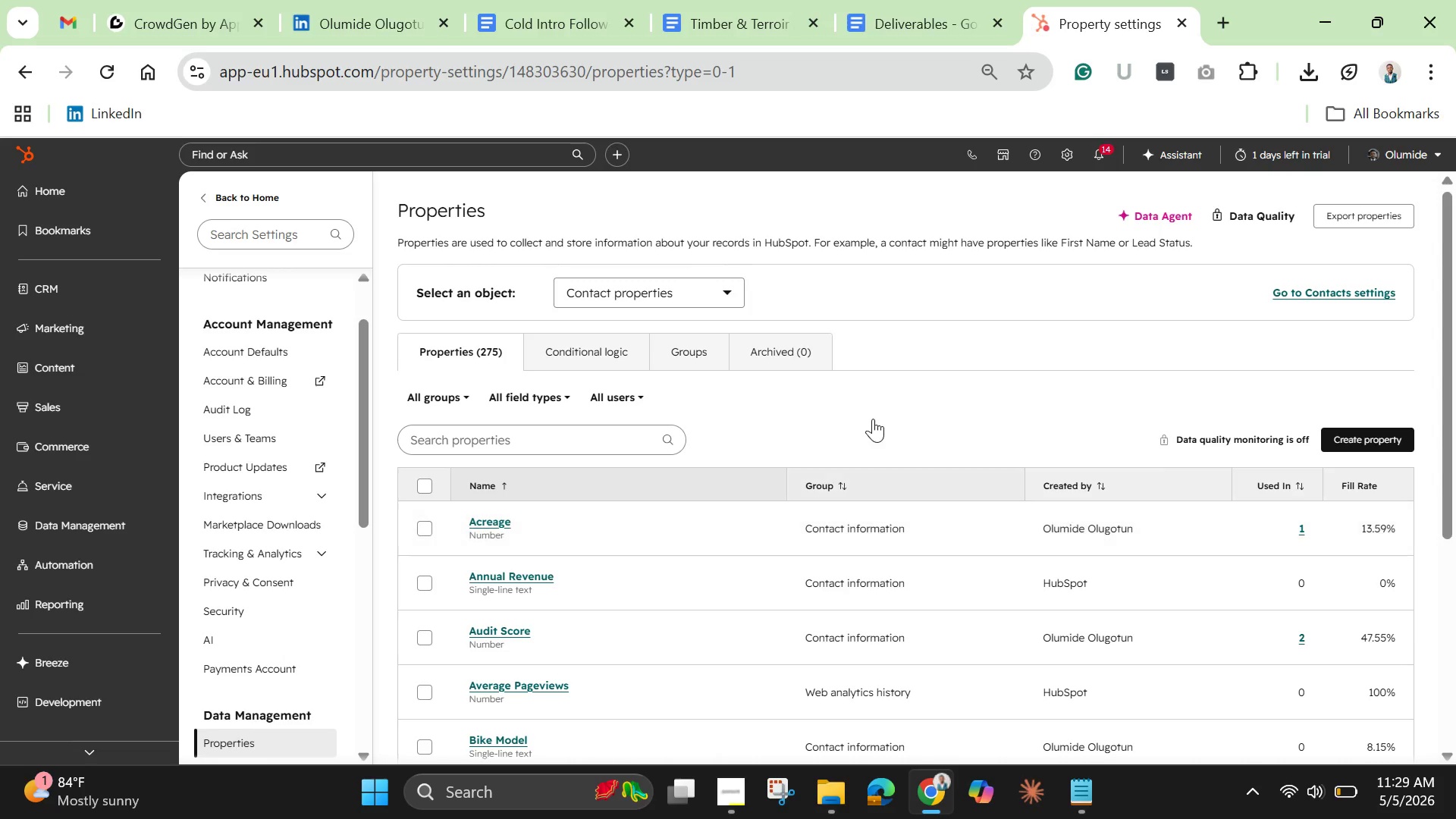 
left_click([76, 291])
 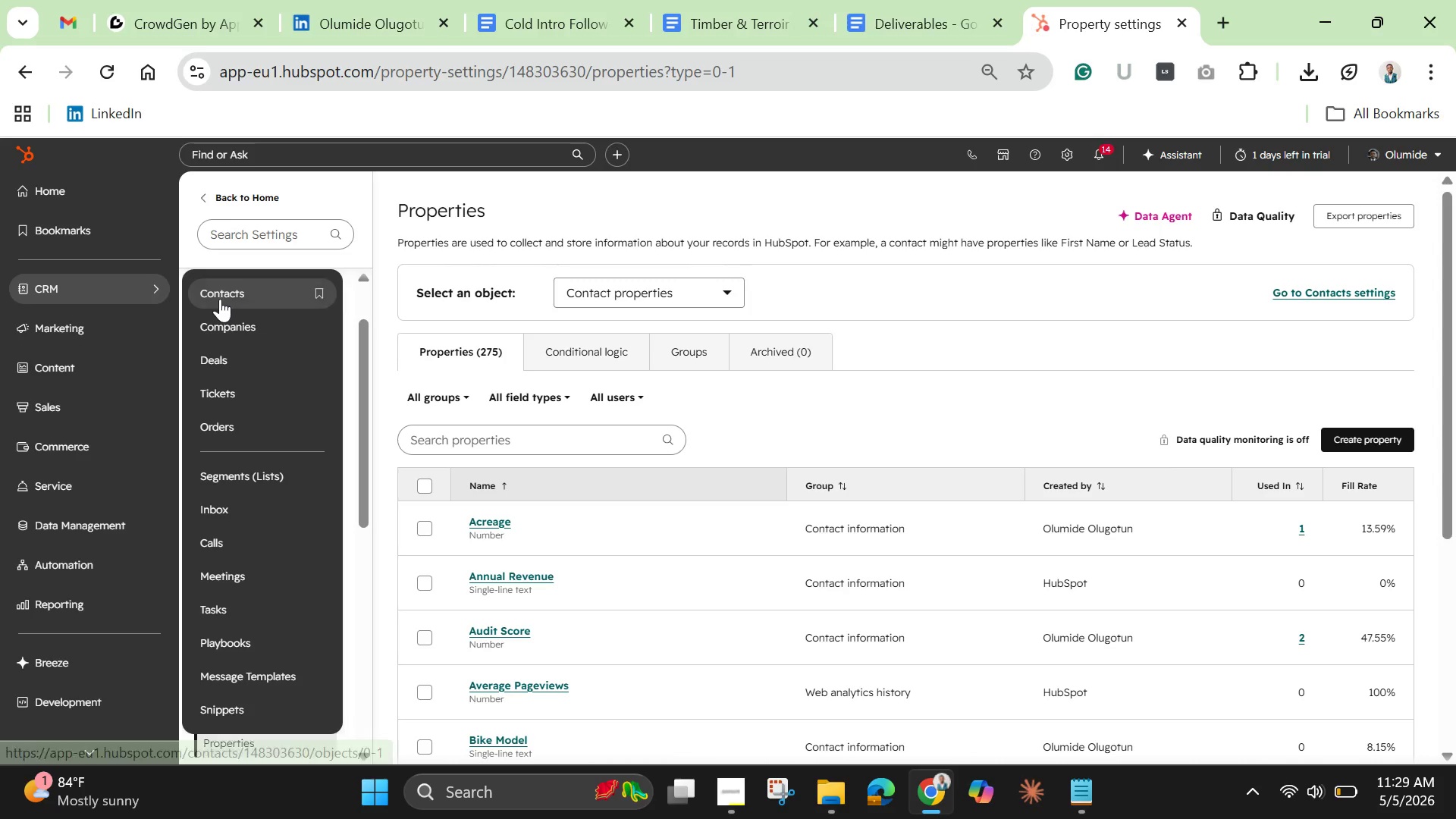 
left_click([224, 299])
 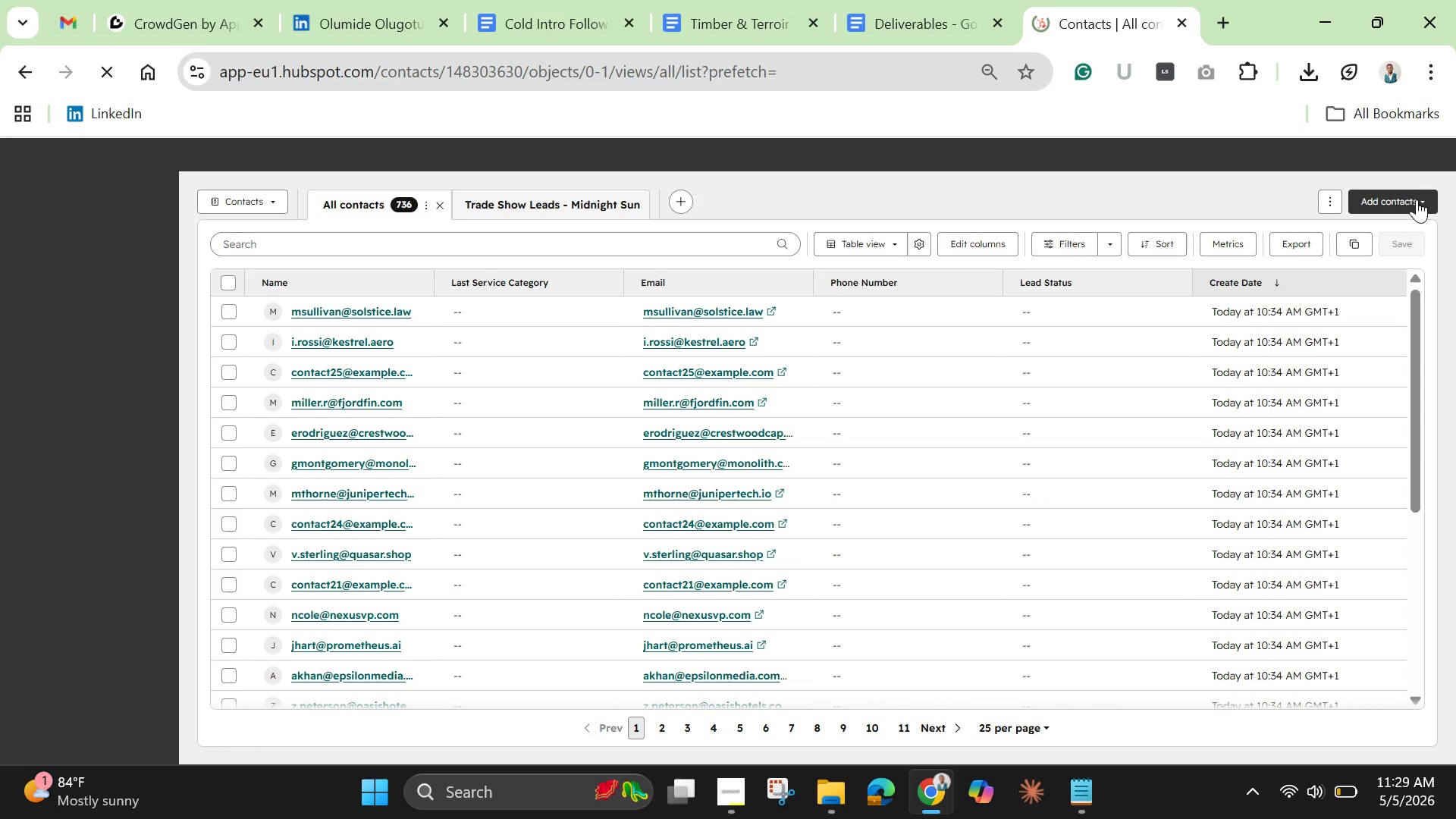 
wait(16.44)
 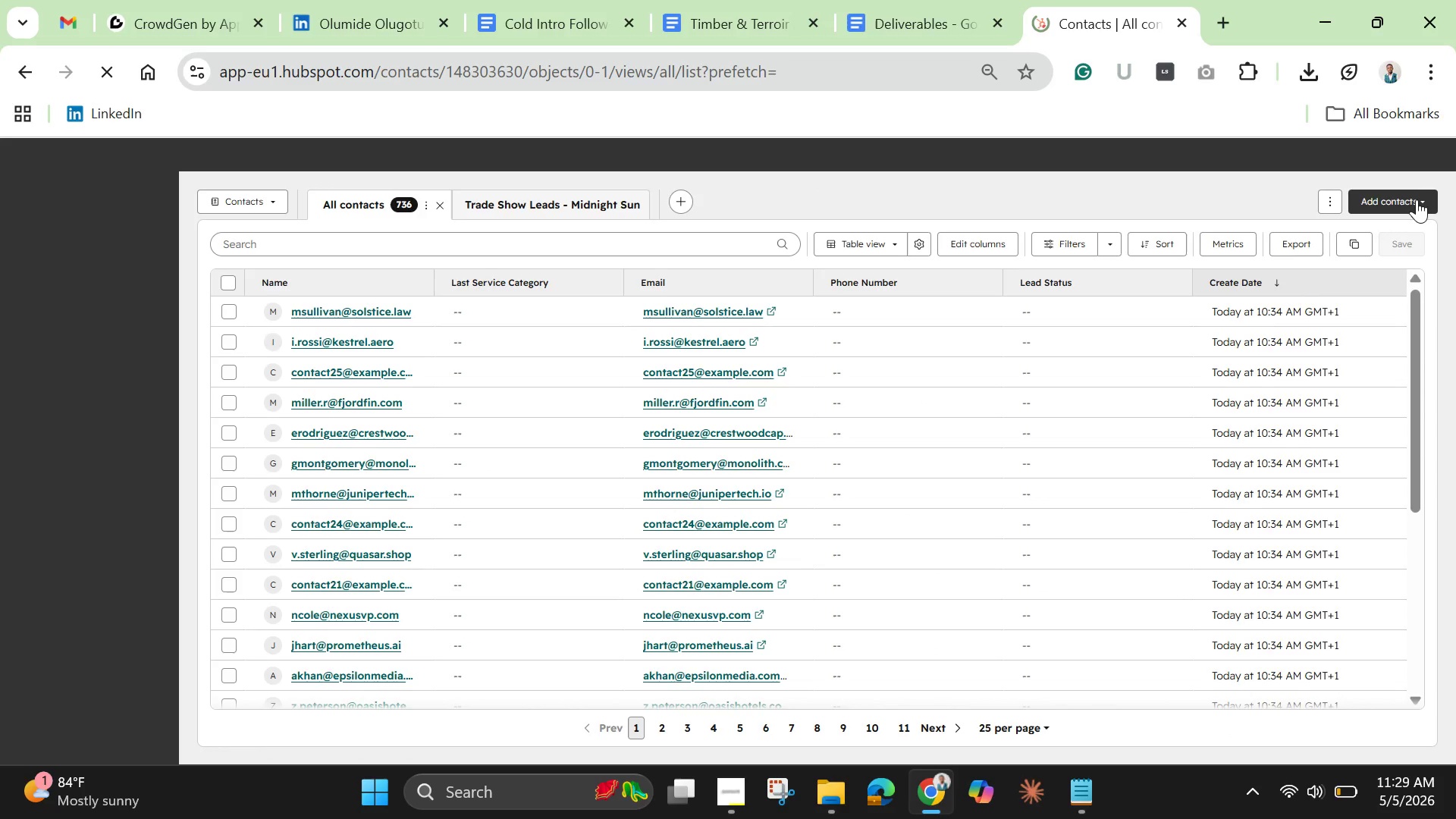 
left_click([1417, 199])
 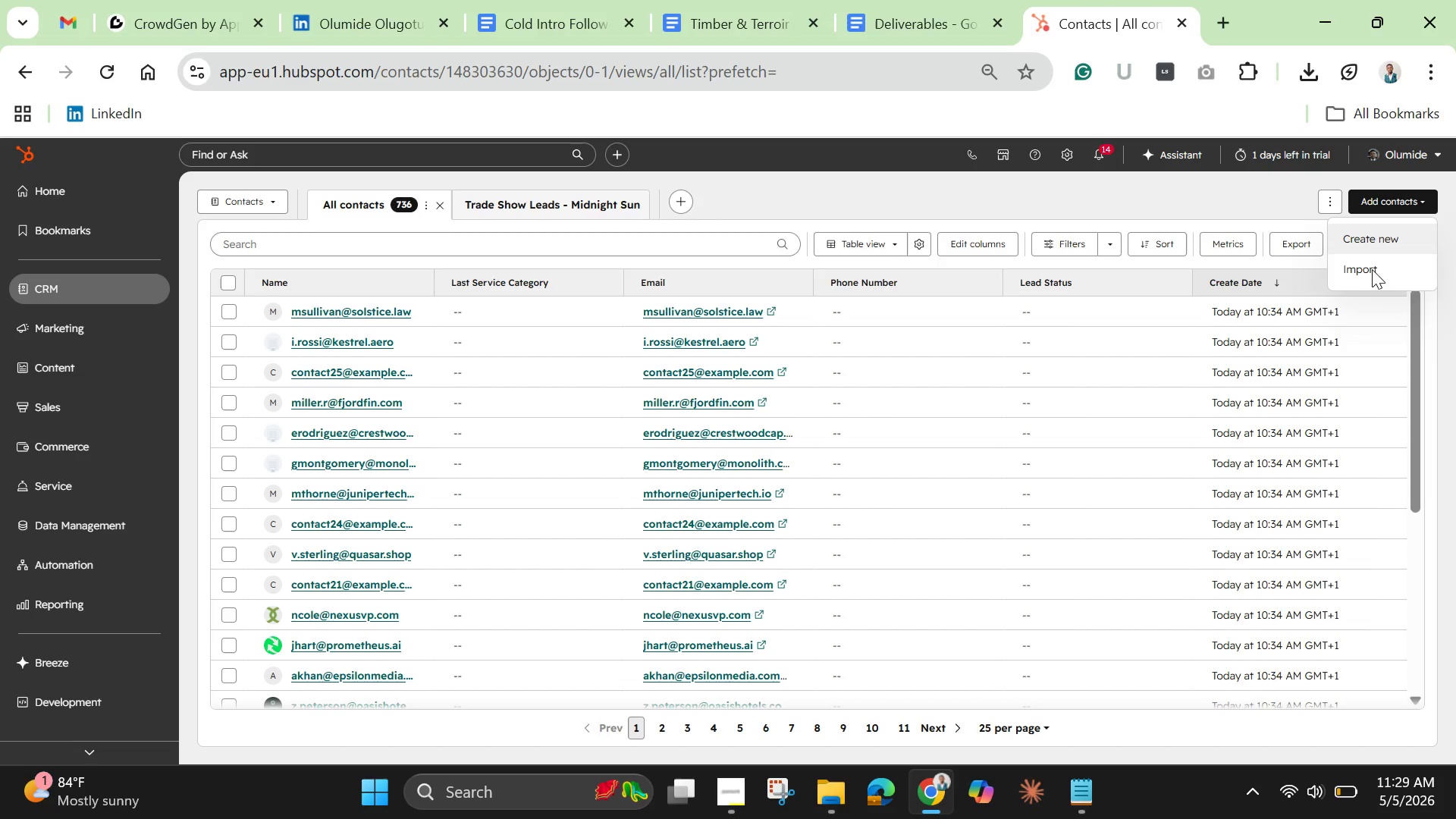 
left_click([1370, 271])
 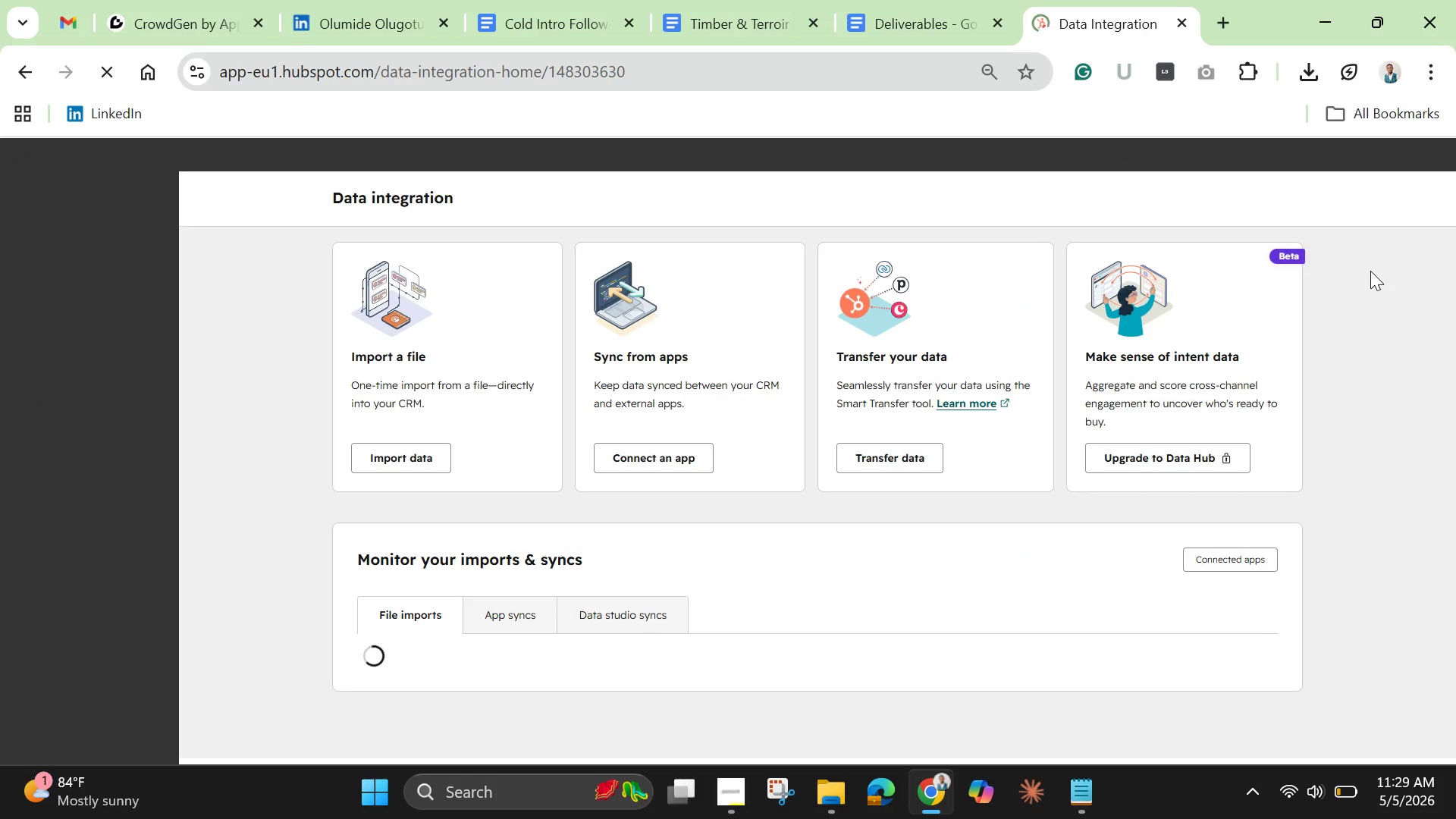 
wait(8.47)
 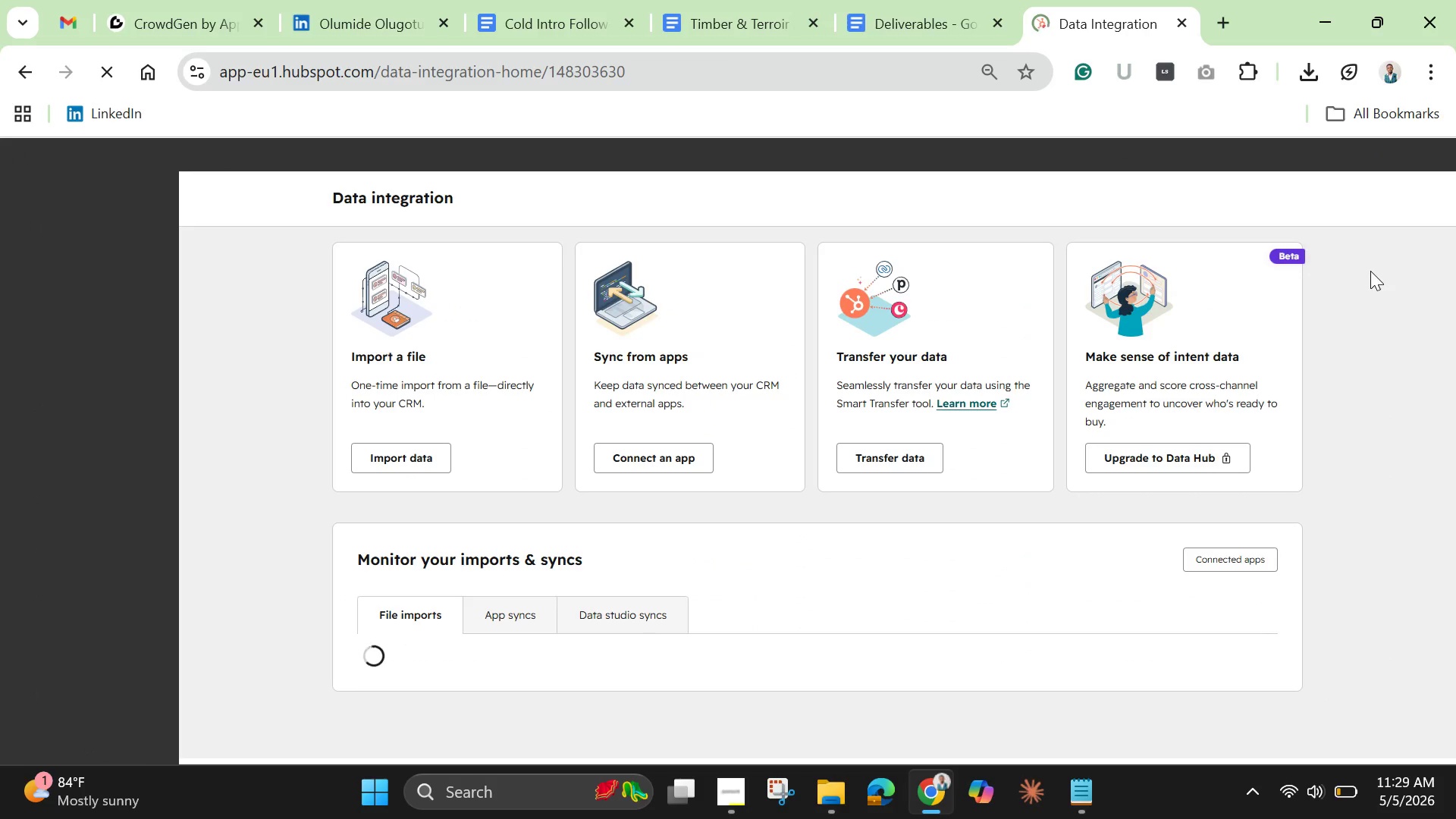 
left_click([399, 450])
 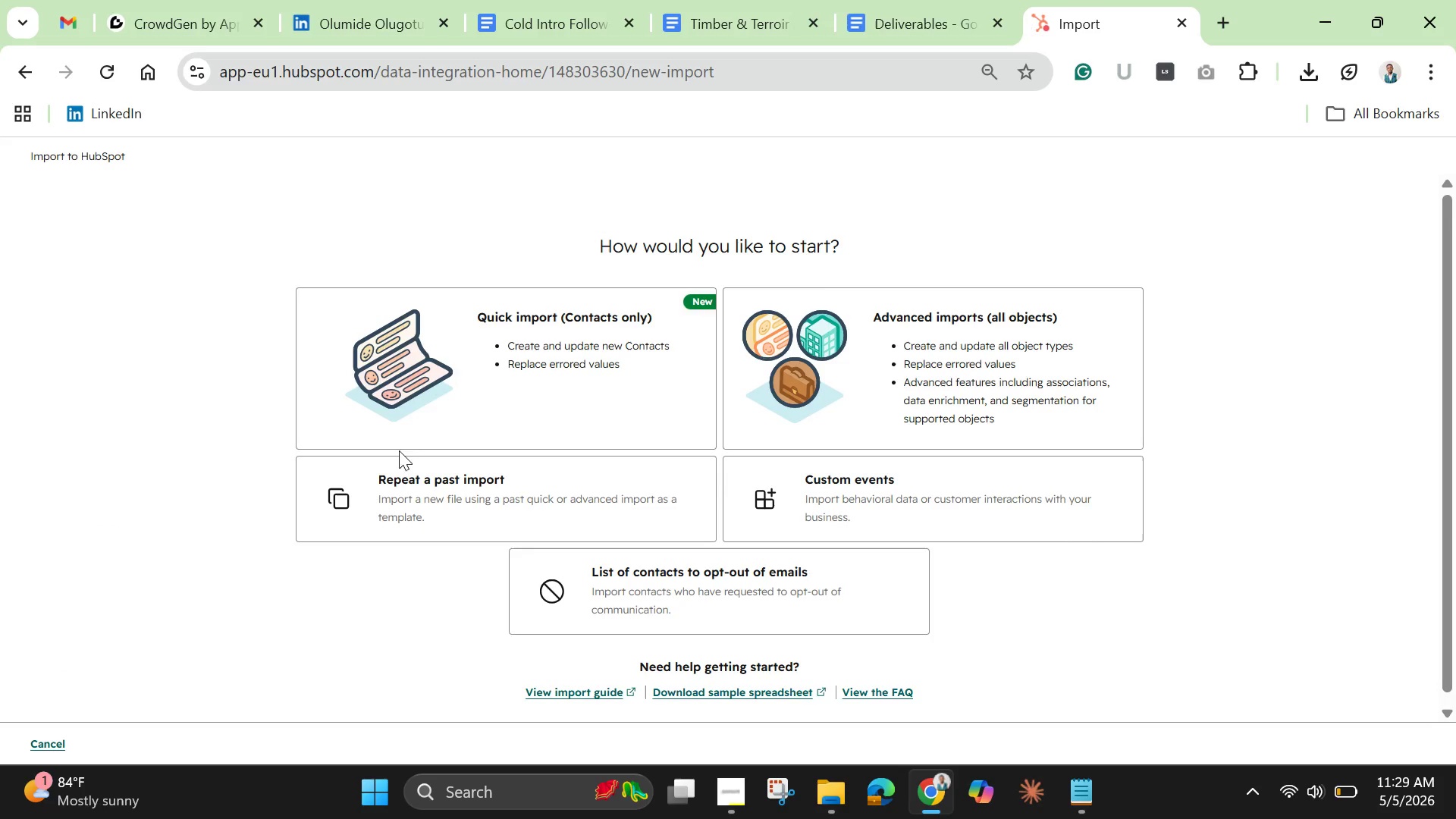 
left_click([510, 369])
 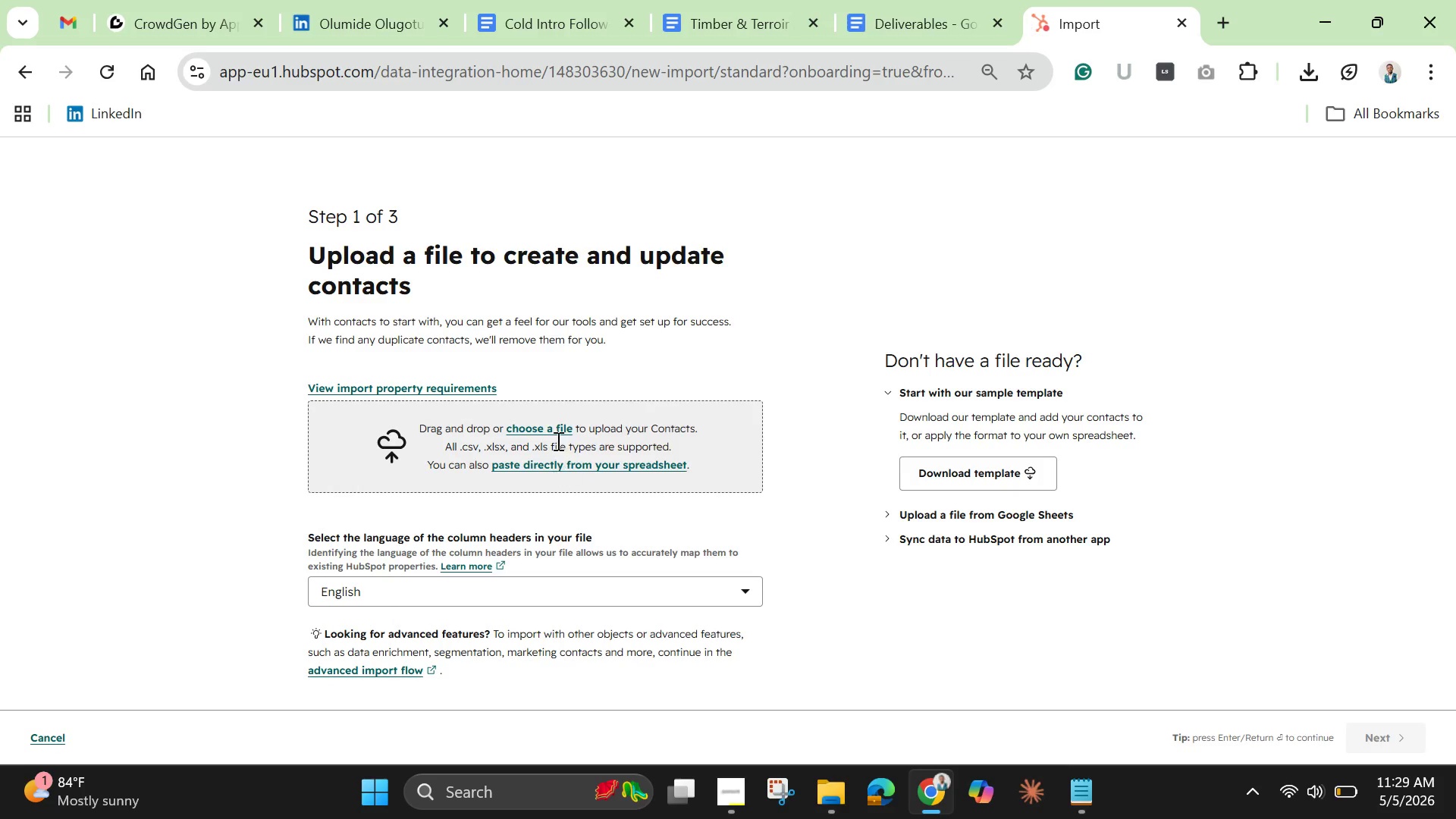 
left_click([543, 426])
 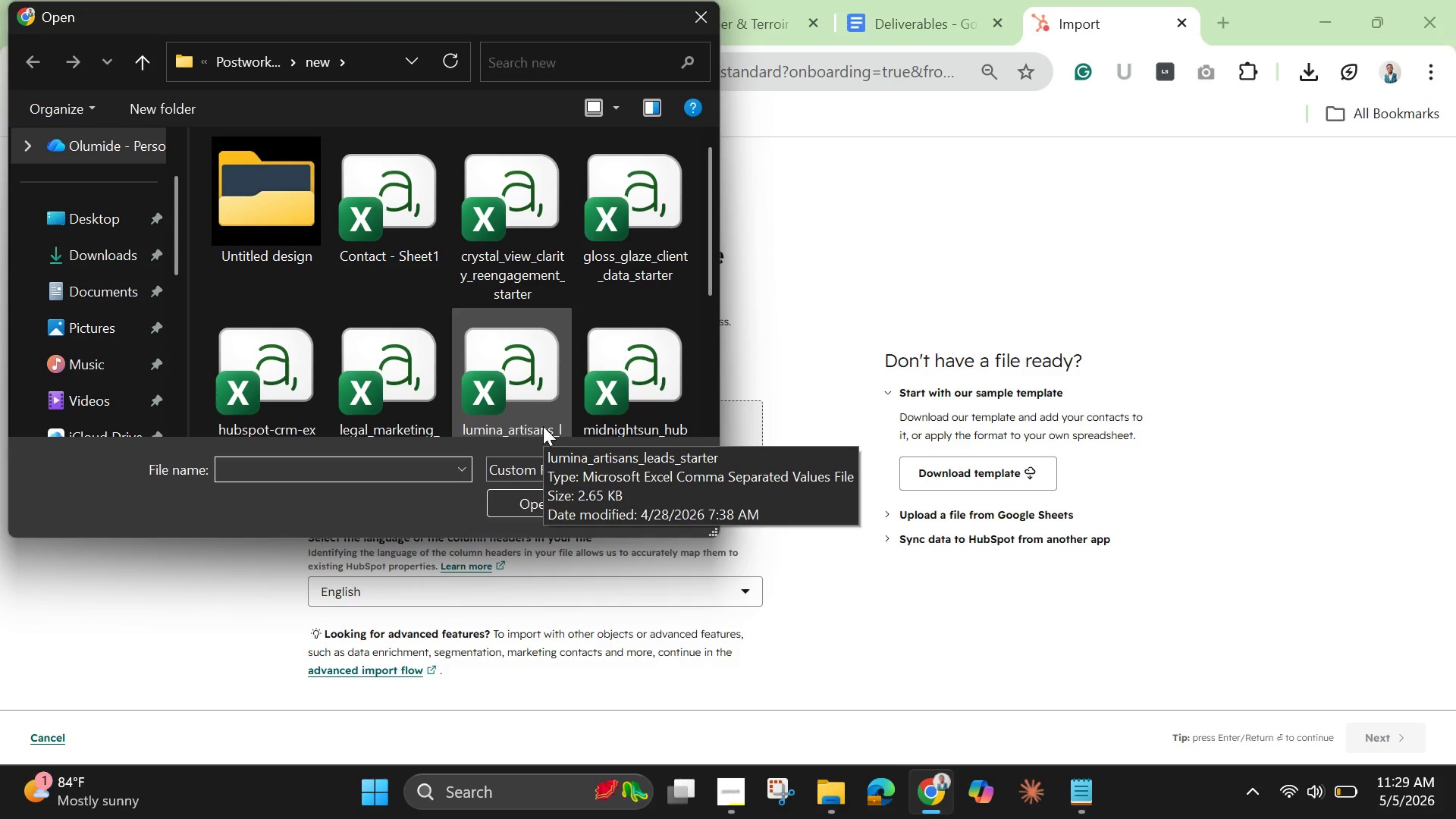 
wait(10.77)
 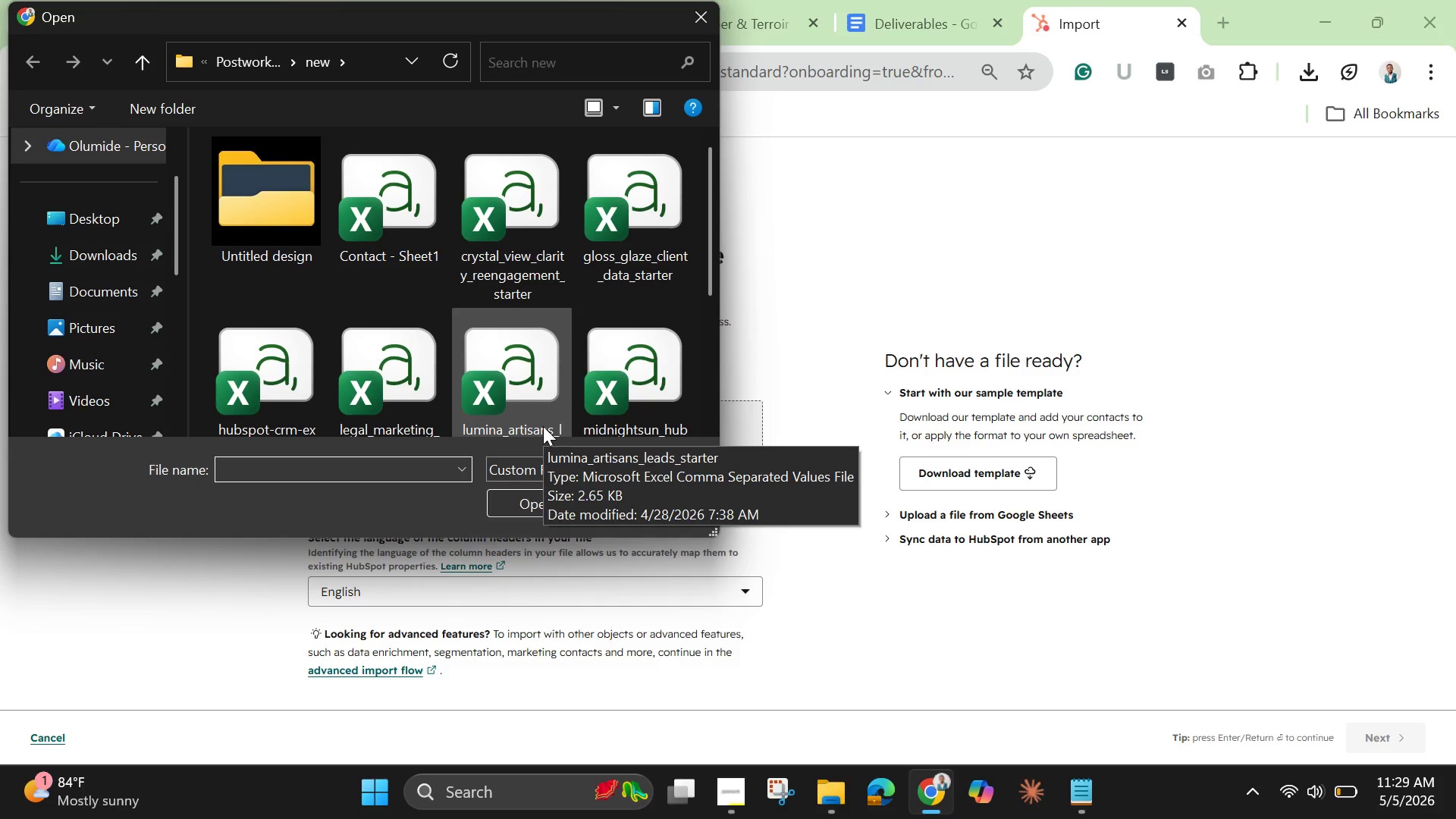 
left_click([731, 789])